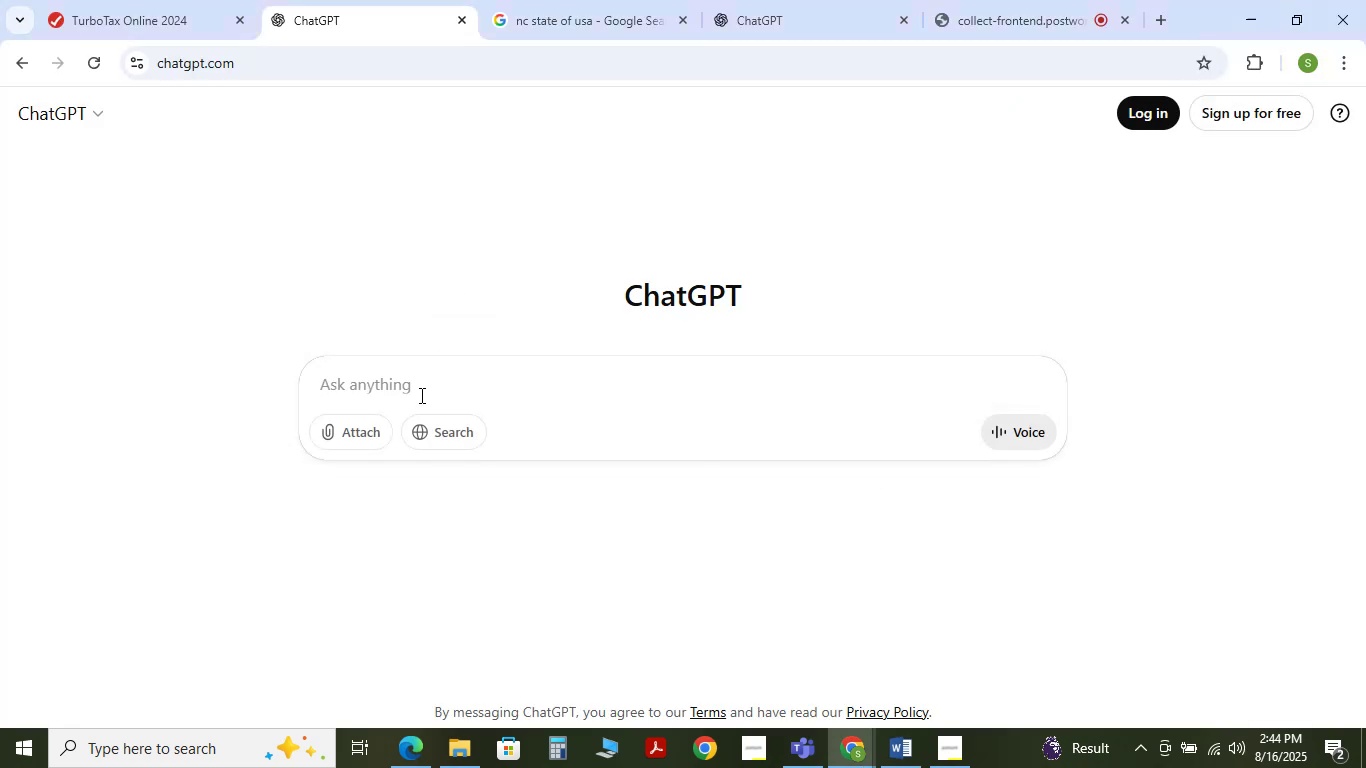 
hold_key(key=ControlLeft, duration=0.74)
 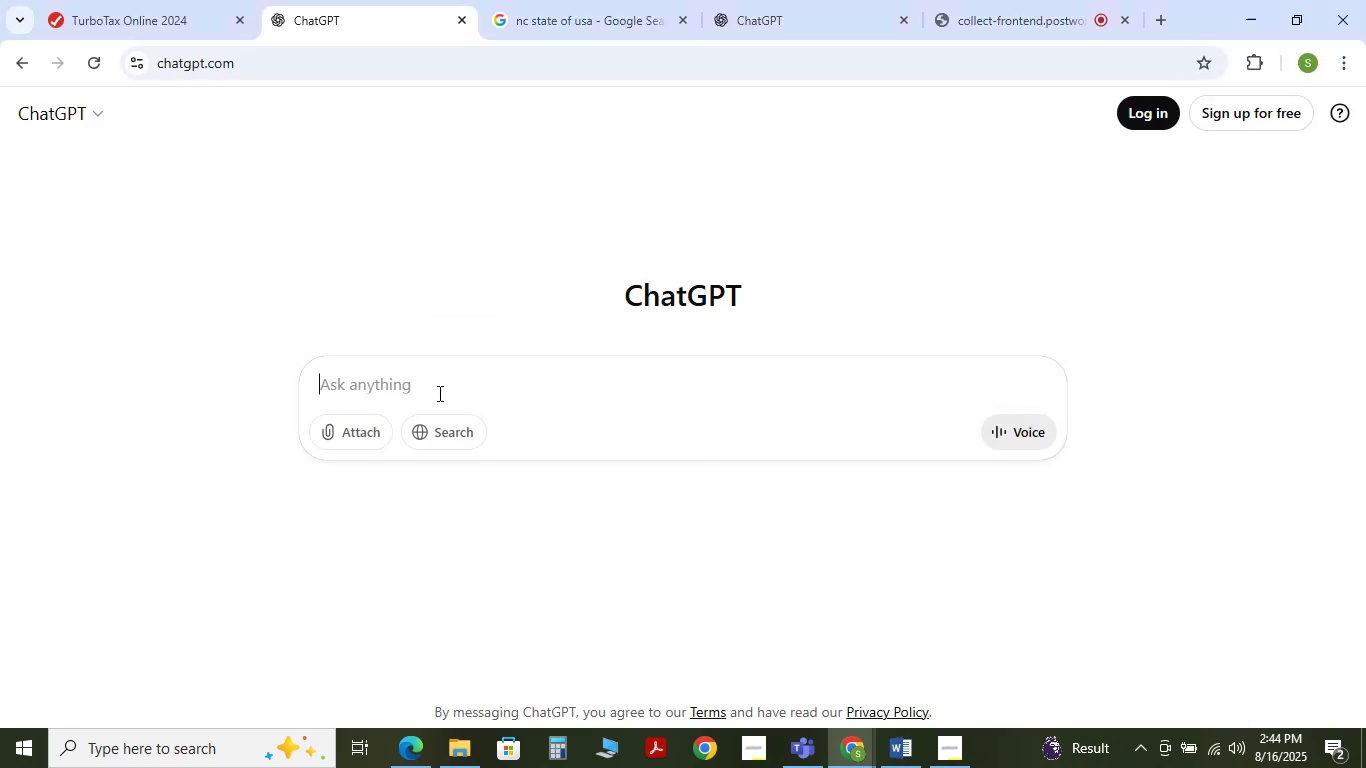 
type(pl)
key(Backspace)
key(Backspace)
key(Backspace)
type(here is the scenario )
 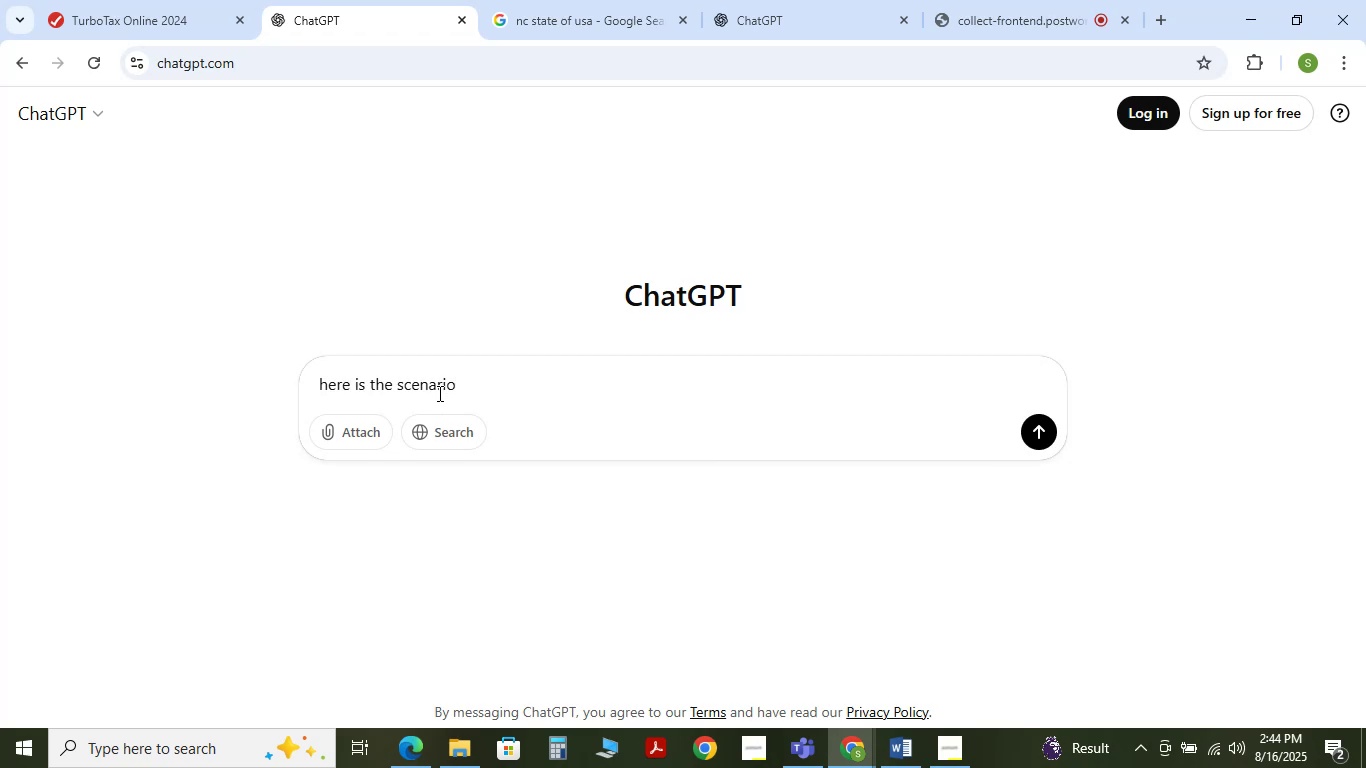 
type(plese calculate the tax)
 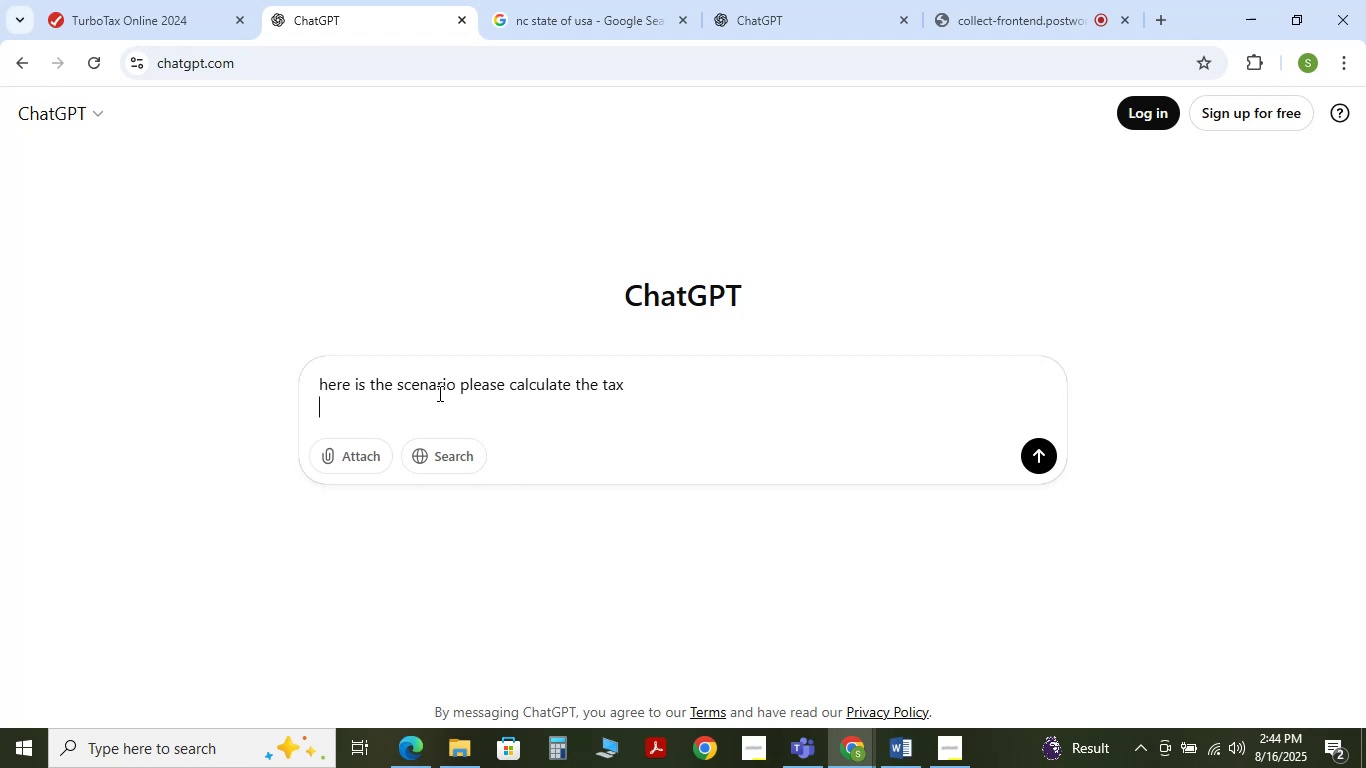 
key(Shift+Enter)
 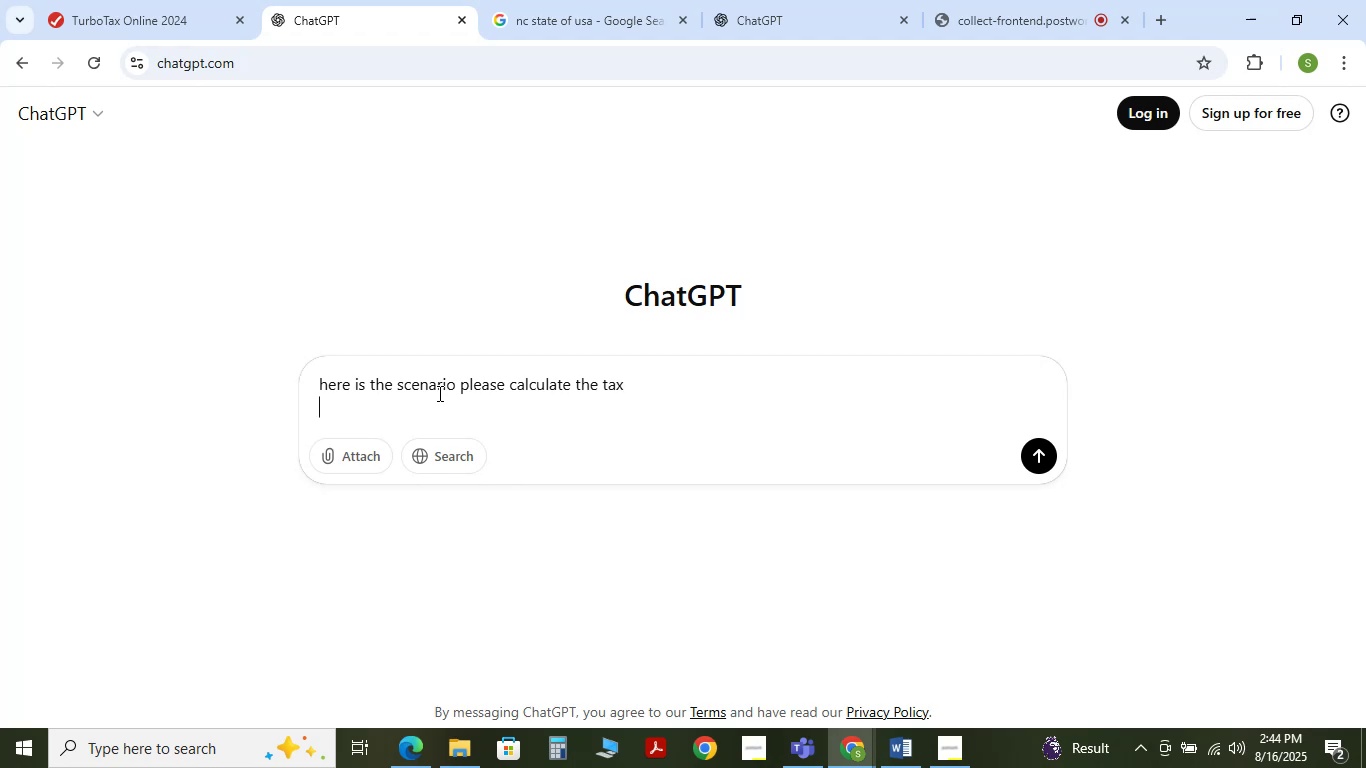 
key(Control+V)
 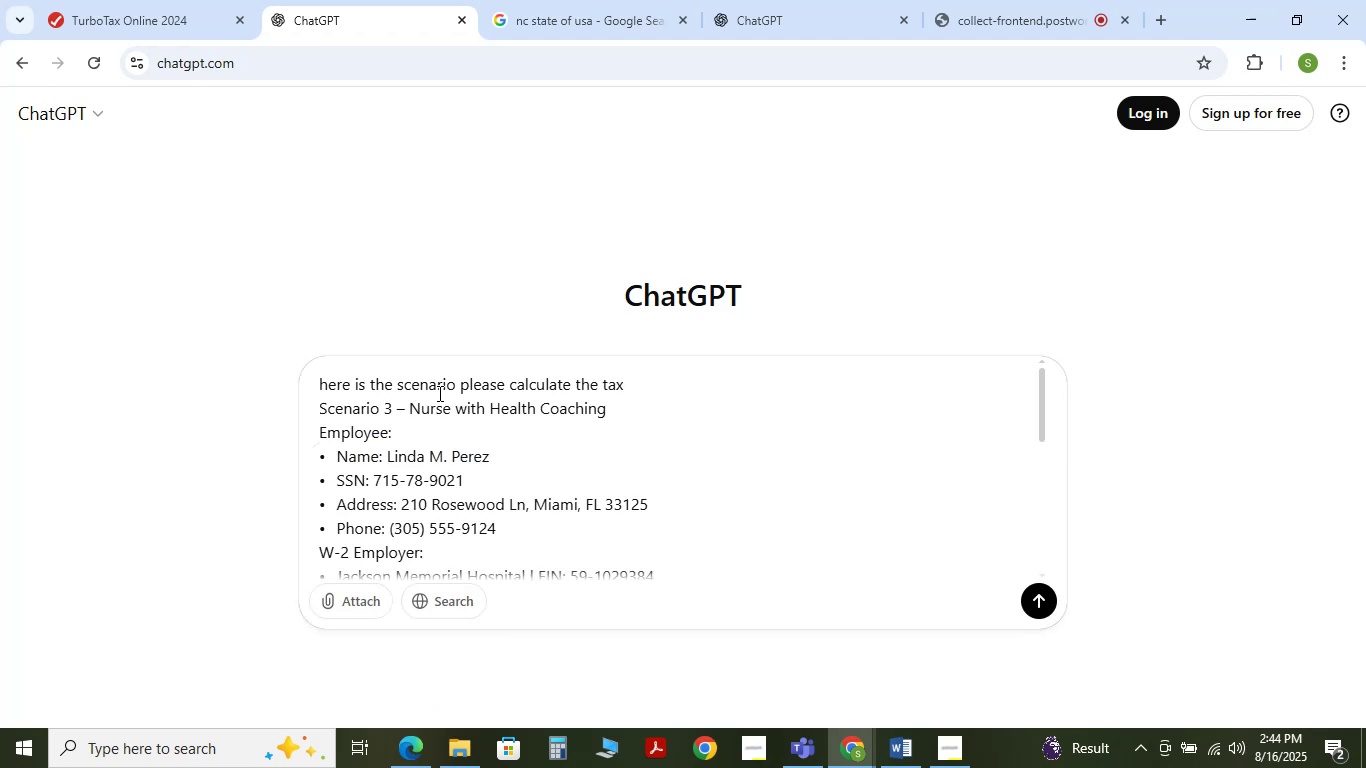 
key(NumpadEnter)
 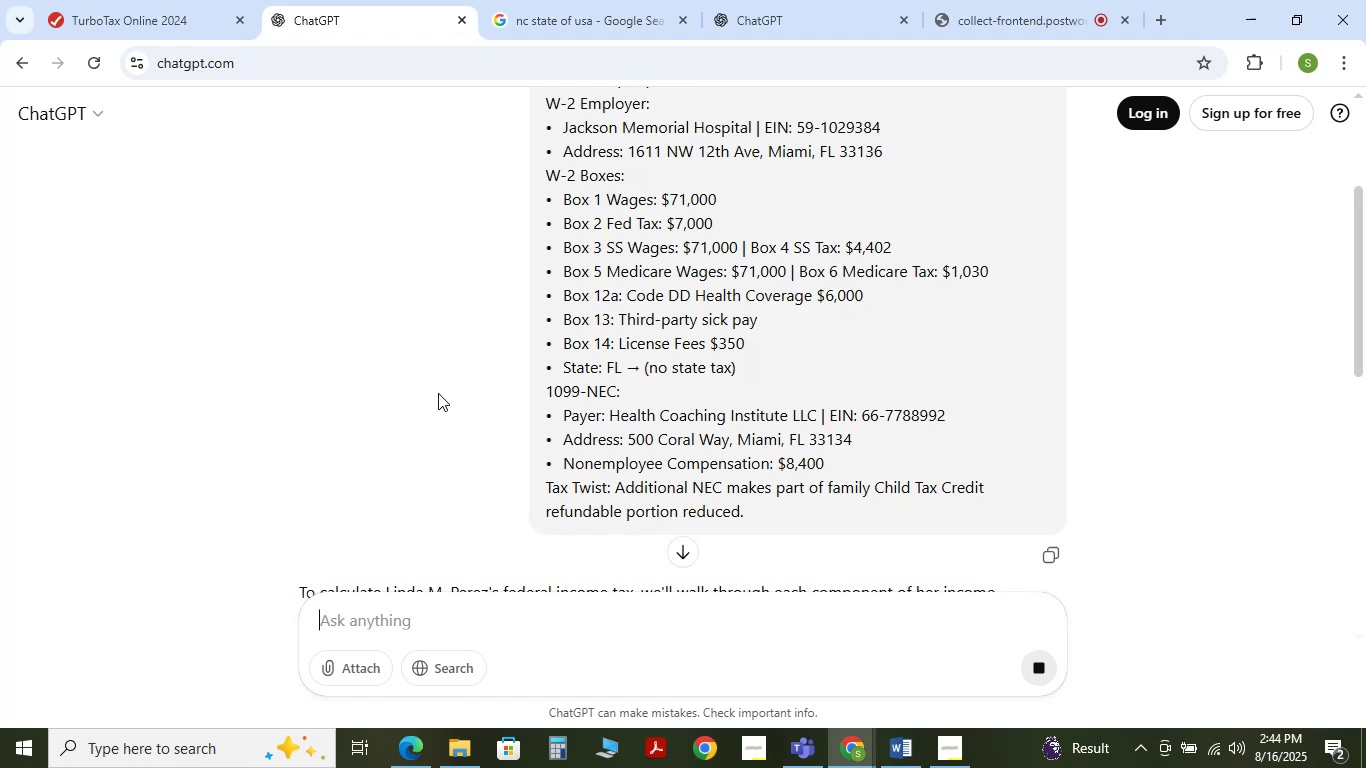 
wait(12.42)
 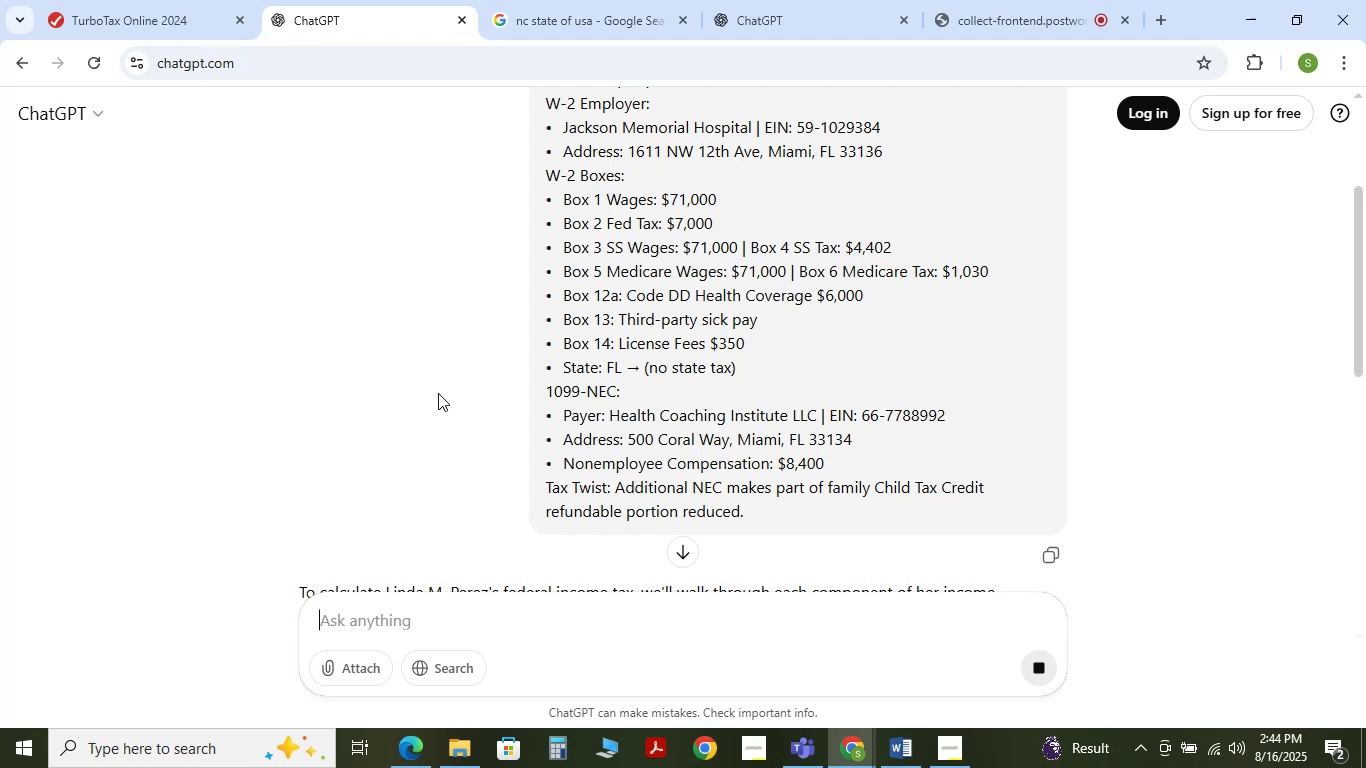 
scroll: coordinate [536, 396], scroll_direction: down, amount: 9.0
 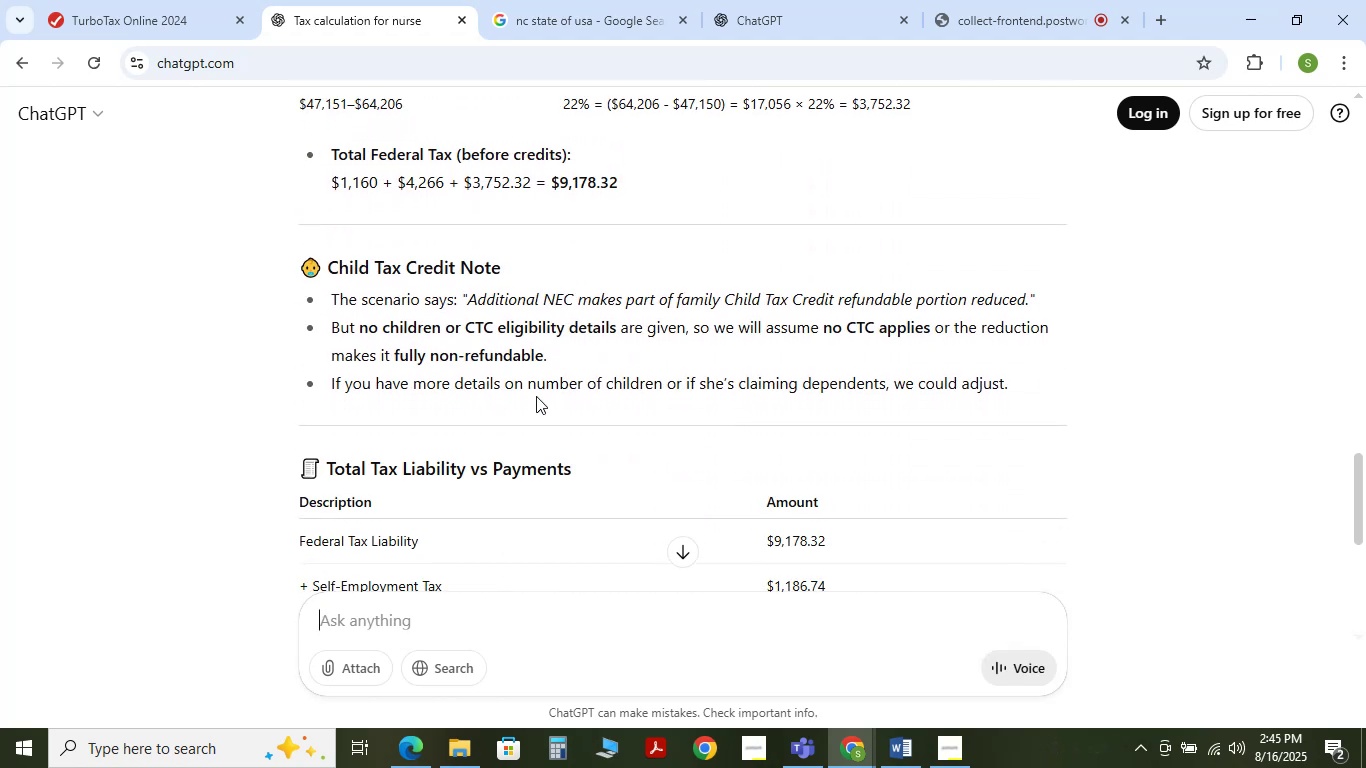 
scroll: coordinate [409, 290], scroll_direction: down, amount: 4.0
 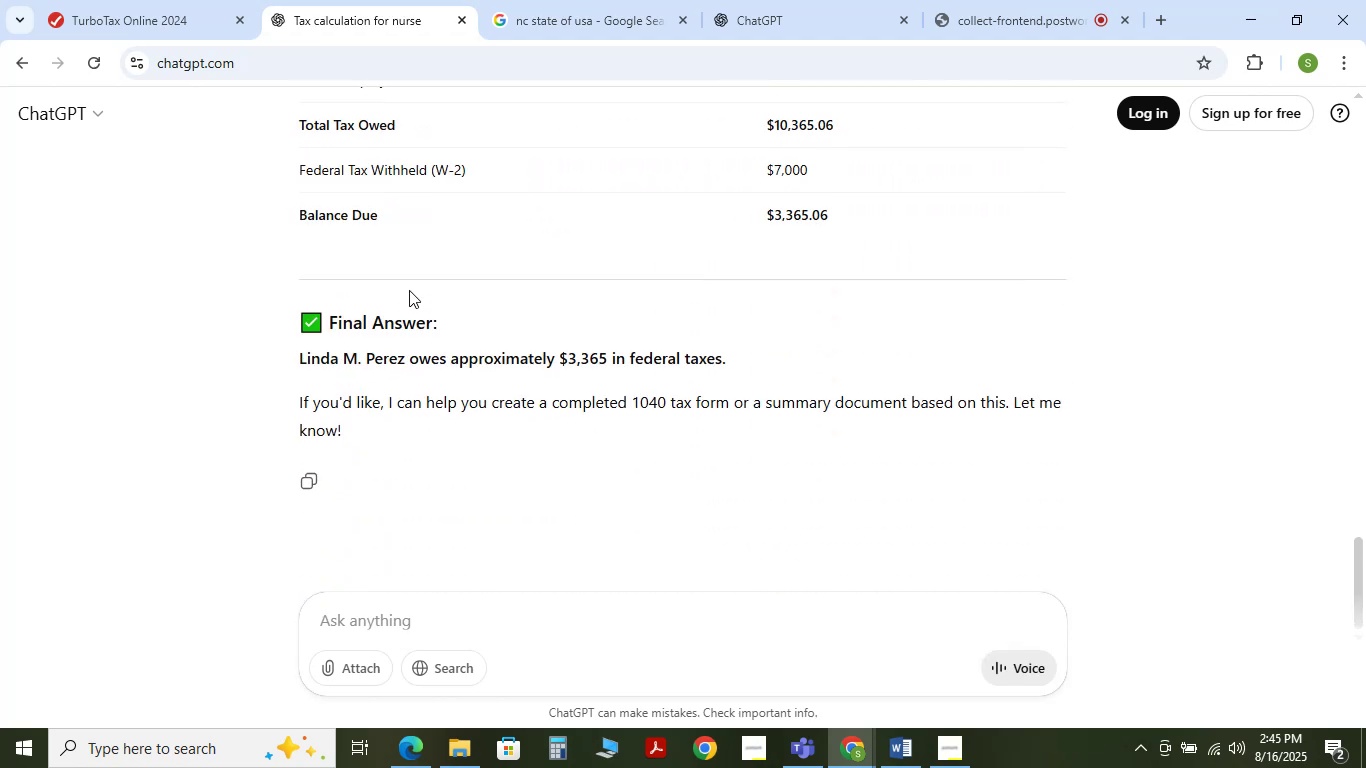 
scroll: coordinate [409, 290], scroll_direction: up, amount: 1.0
 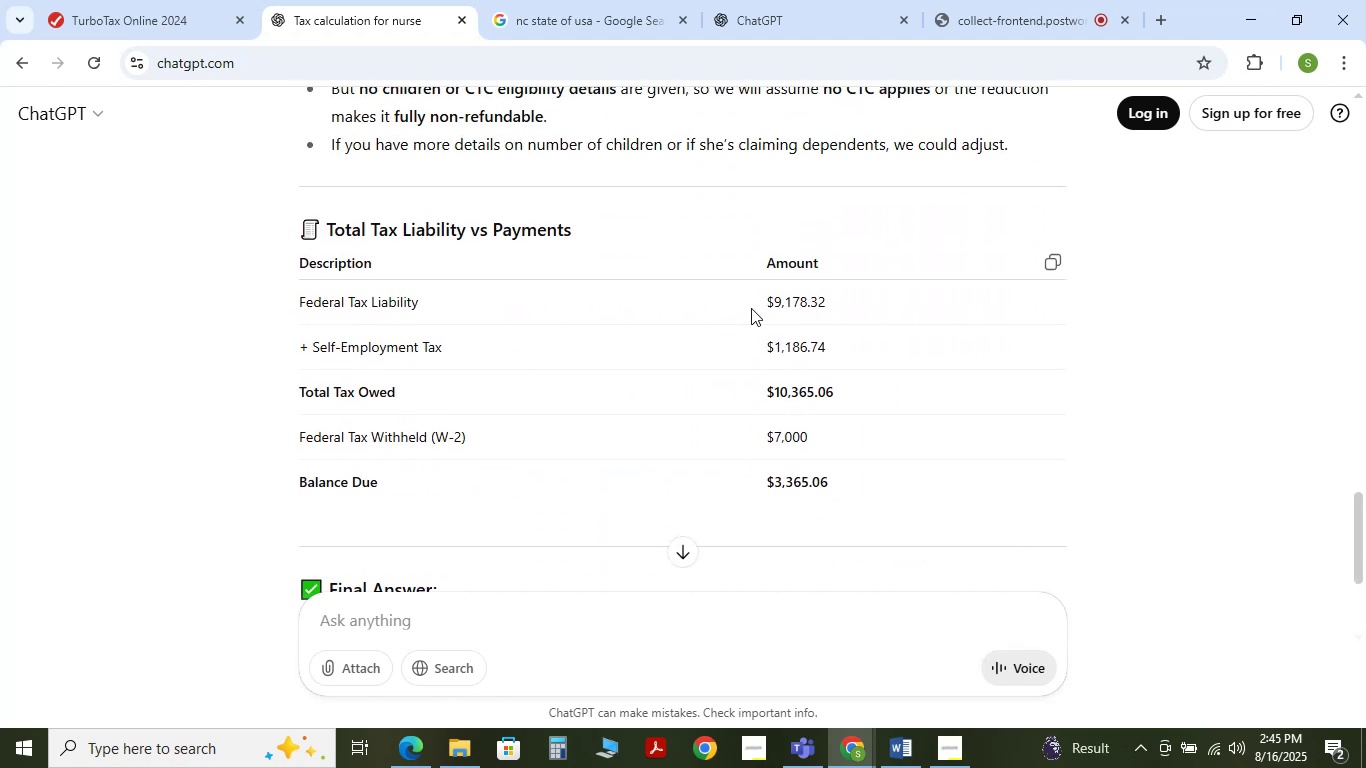 
left_click_drag(start_coordinate=[768, 303], to_coordinate=[817, 303])
 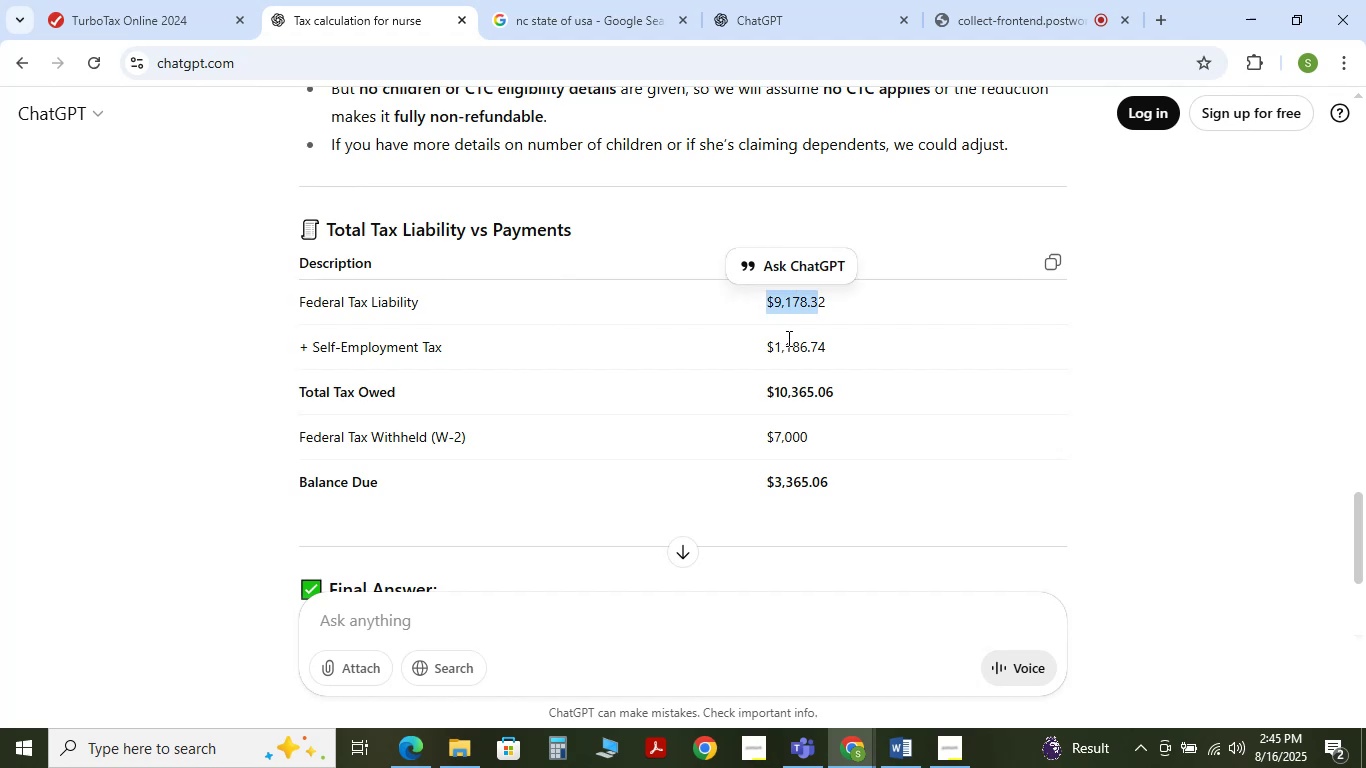 
left_click_drag(start_coordinate=[779, 341], to_coordinate=[832, 344])
 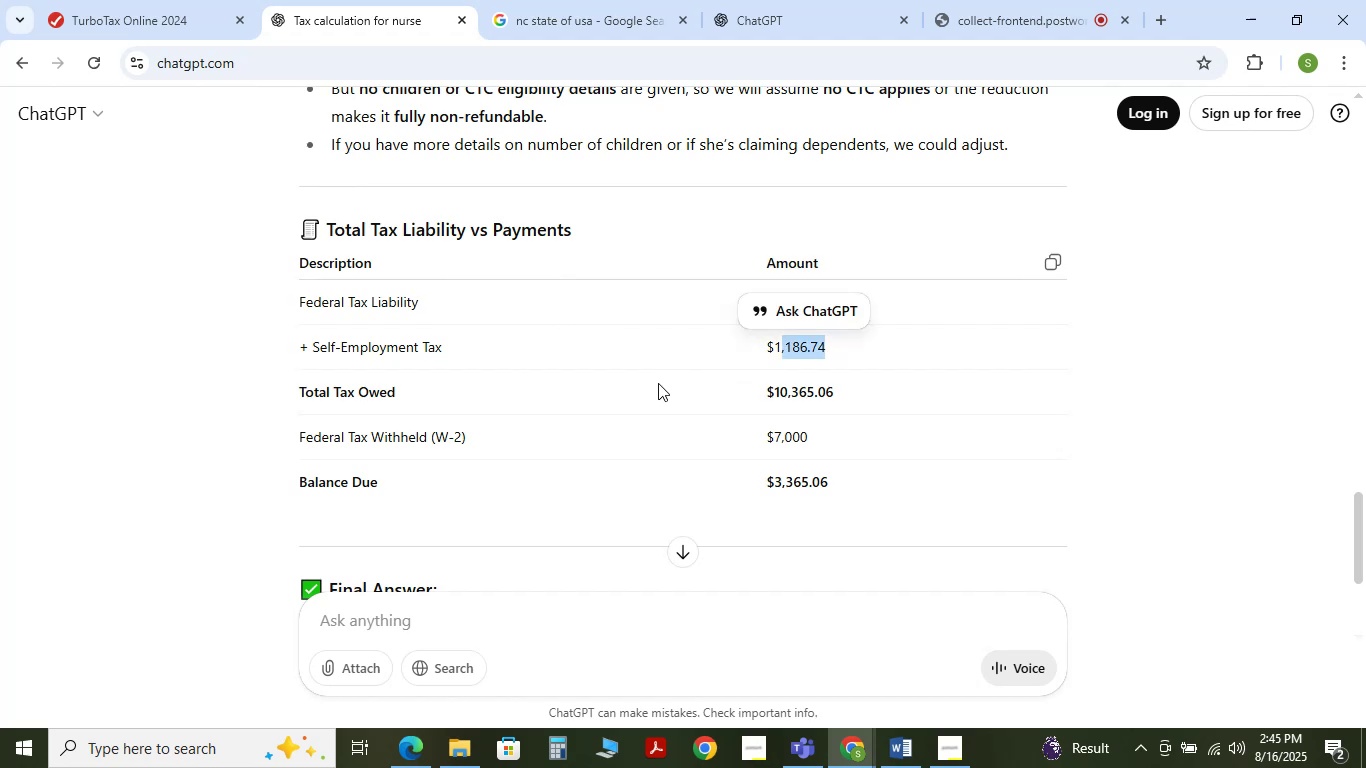 
left_click([648, 383])
 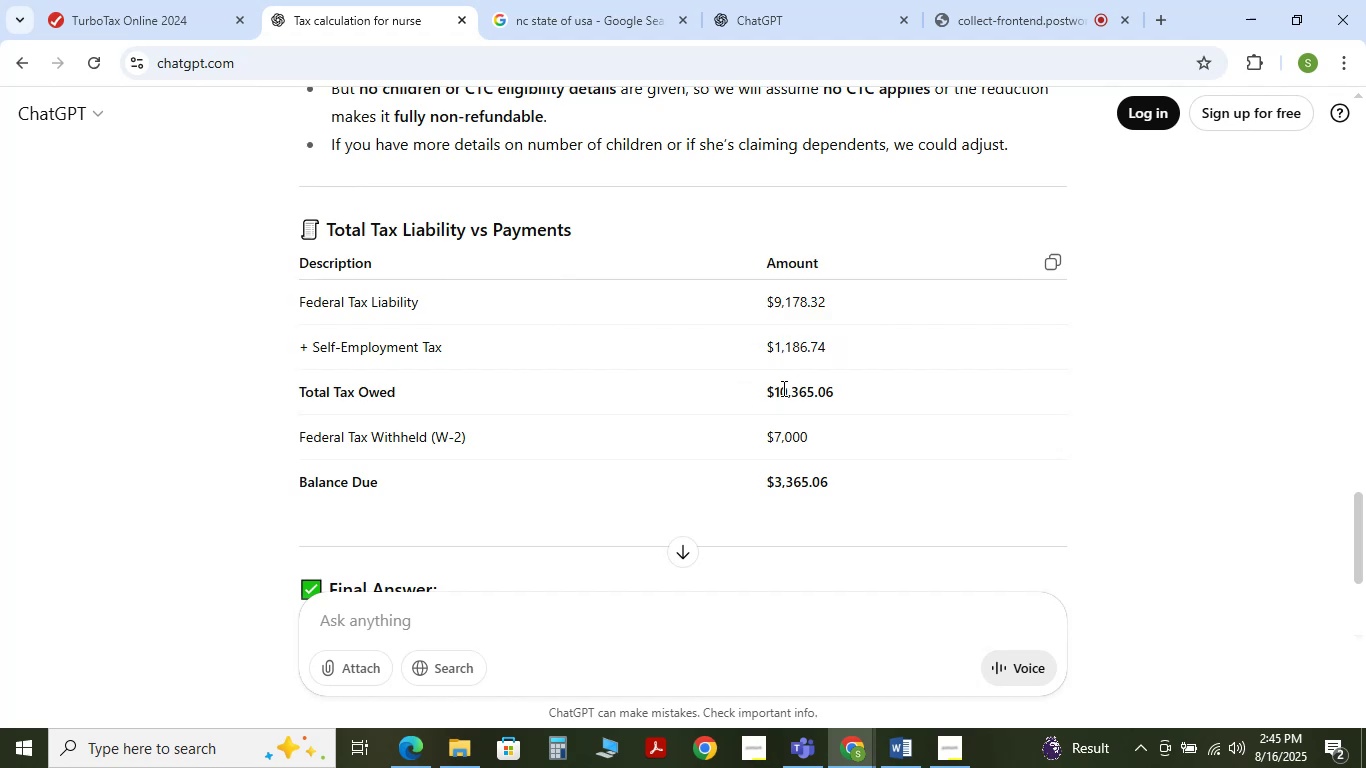 
left_click_drag(start_coordinate=[782, 388], to_coordinate=[832, 390])
 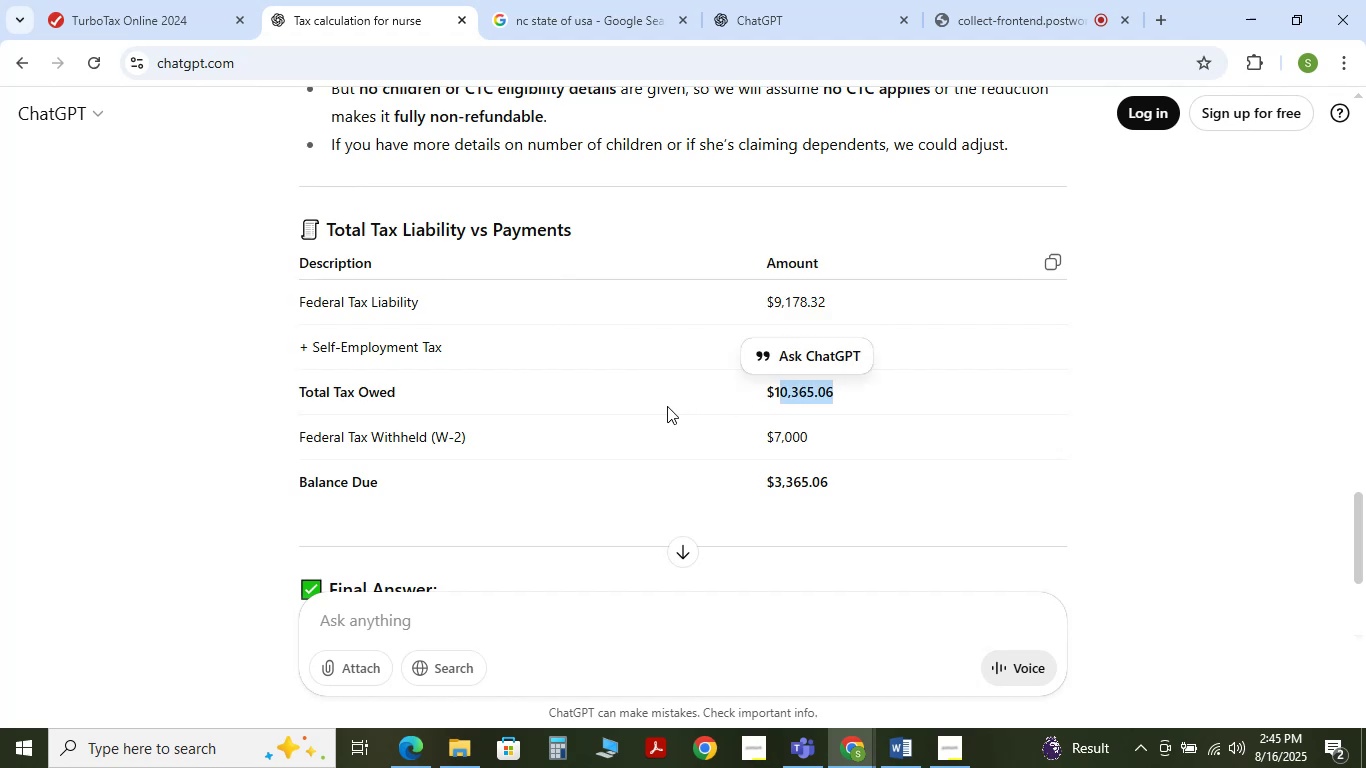 
left_click([667, 406])
 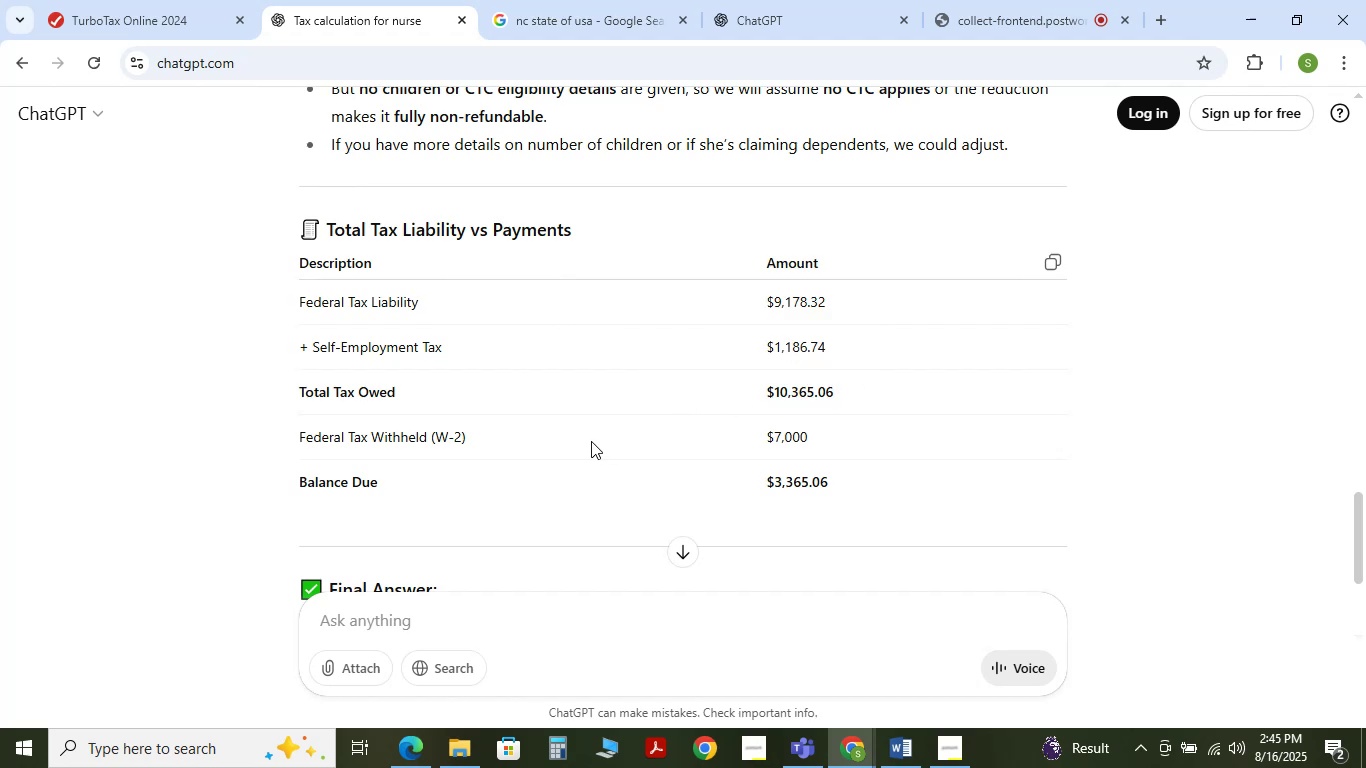 
scroll: coordinate [591, 441], scroll_direction: down, amount: 2.0
 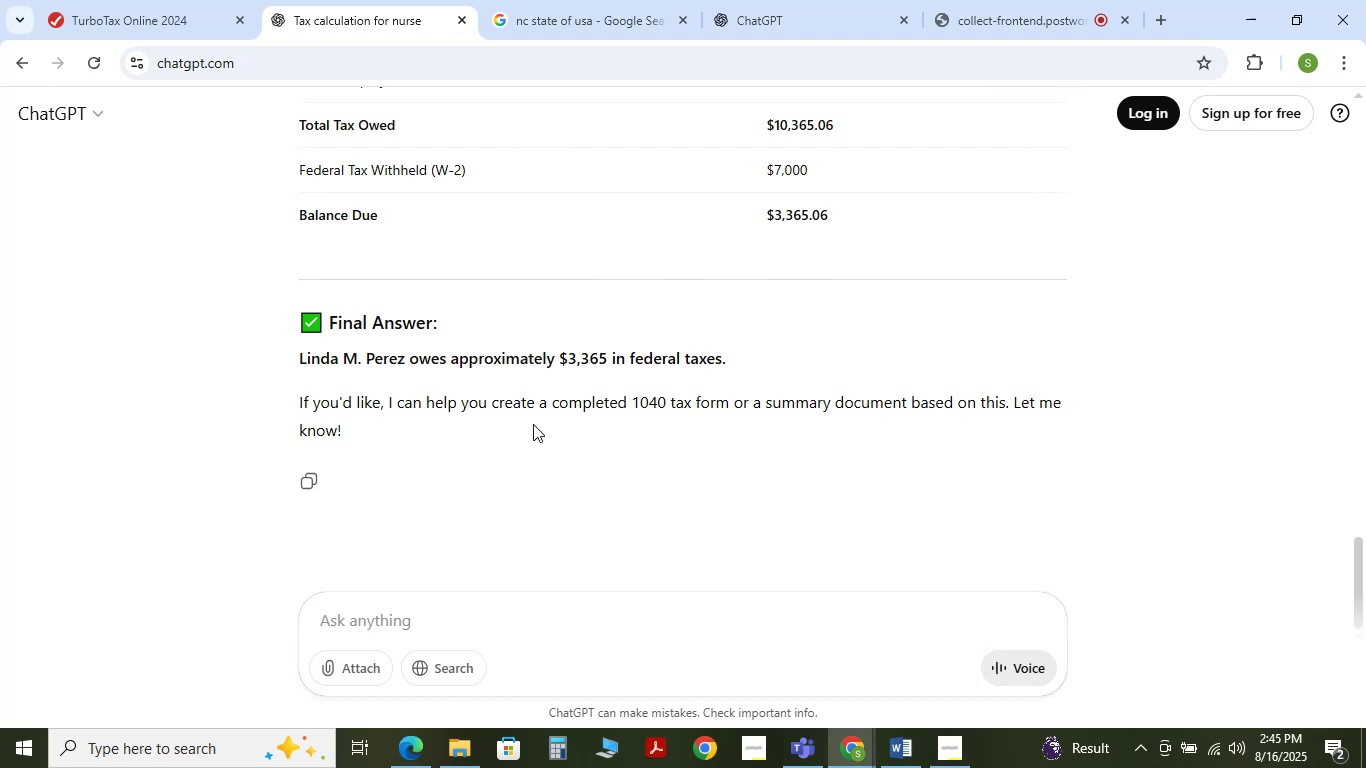 
wait(24.93)
 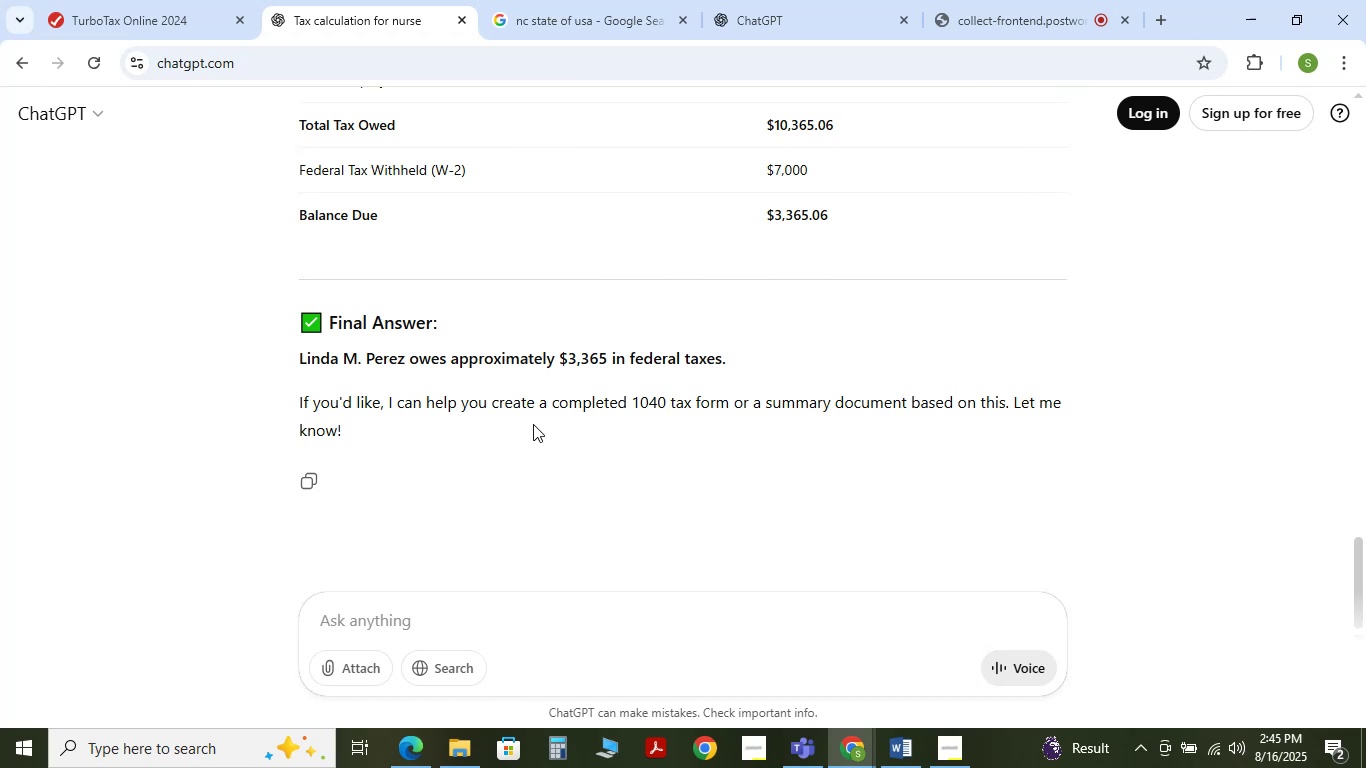 
left_click([170, 0])
 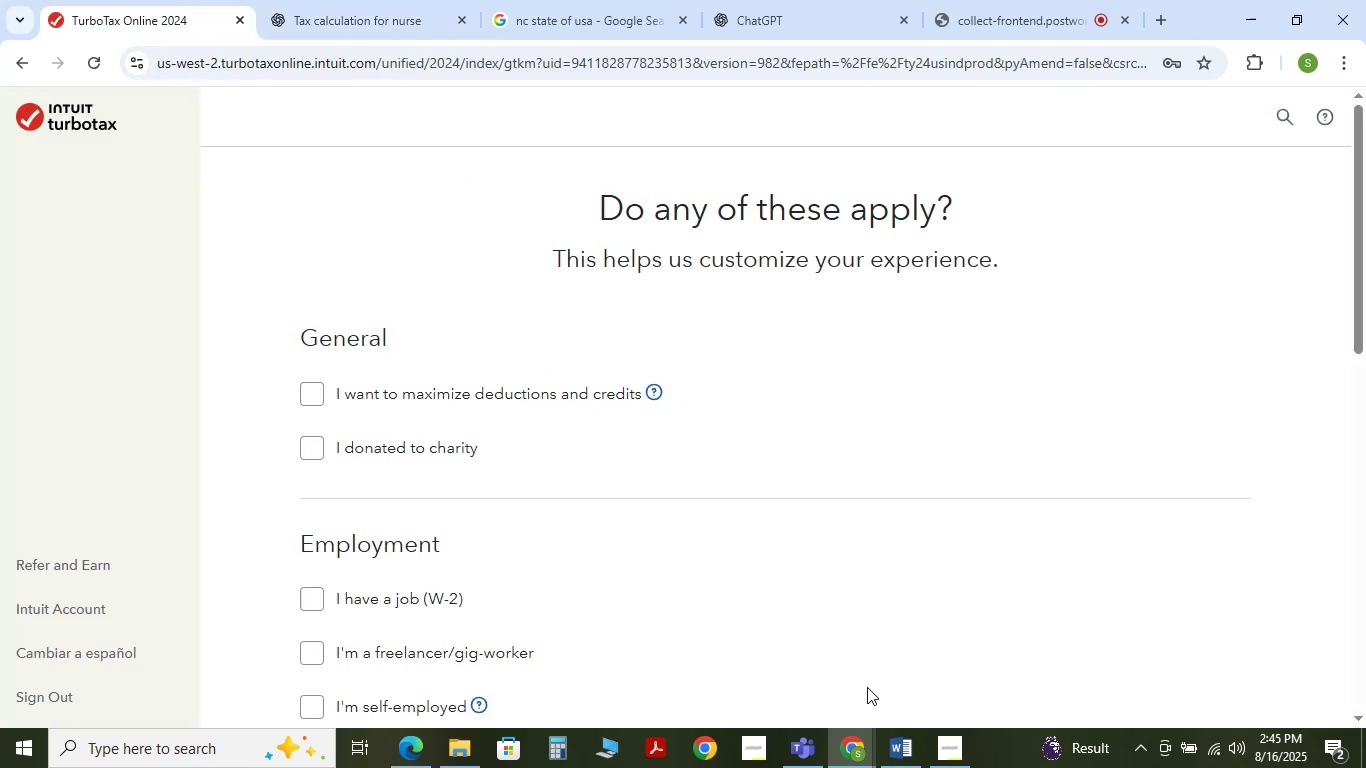 
left_click([897, 746])
 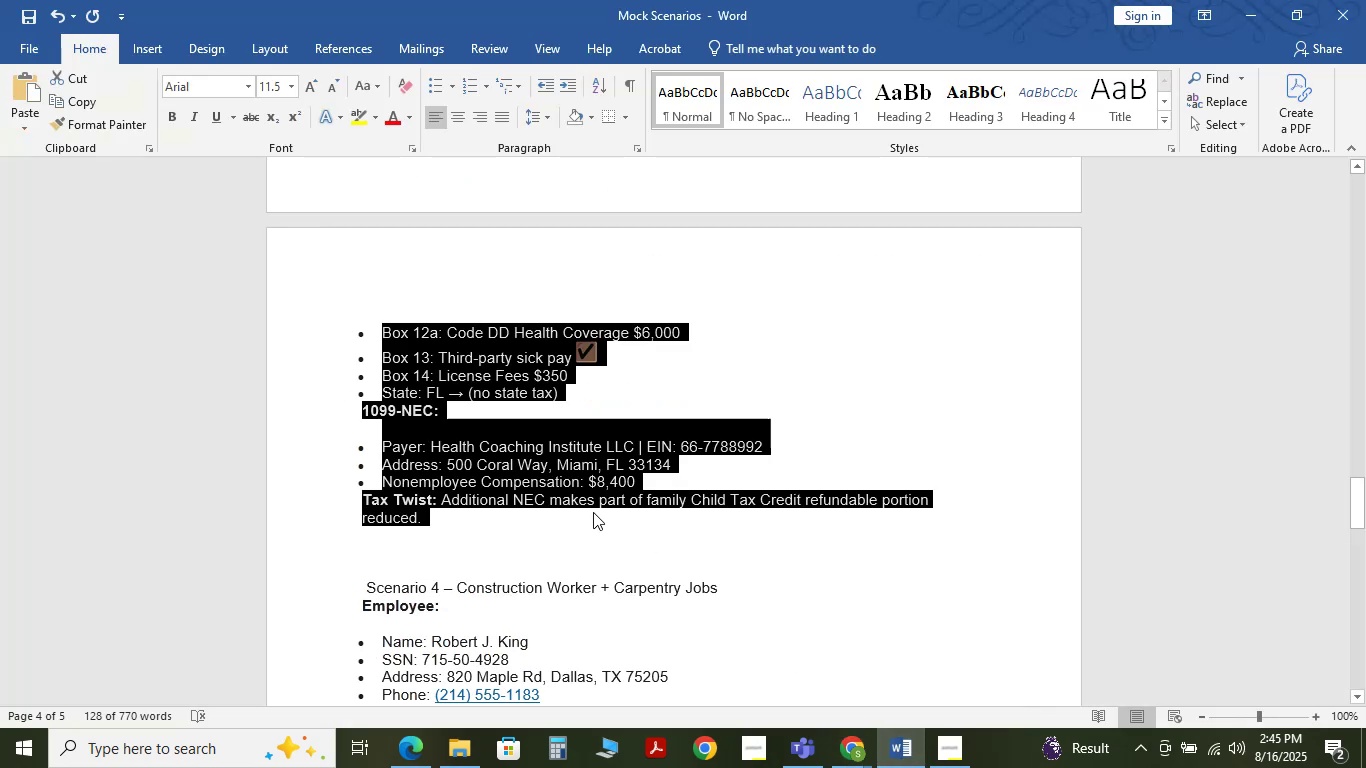 
left_click([593, 512])
 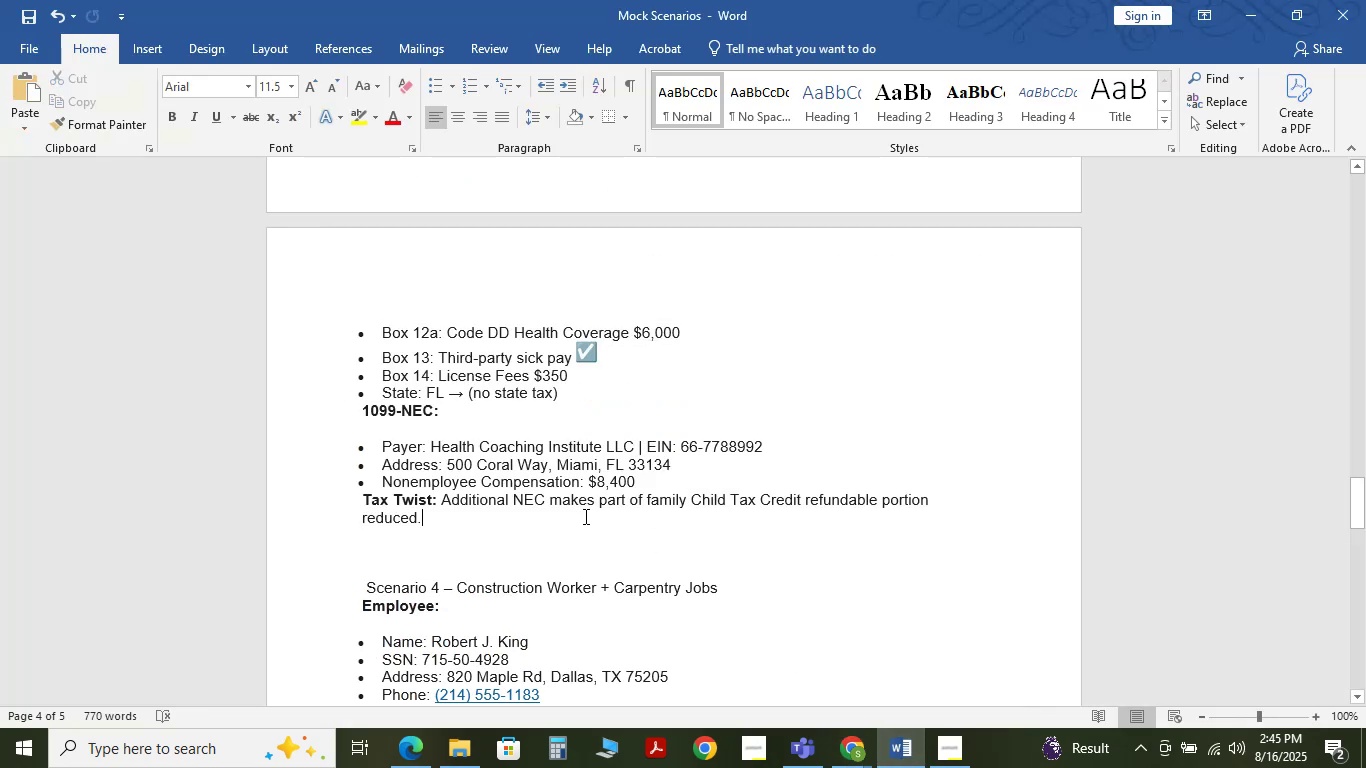 
scroll: coordinate [538, 334], scroll_direction: up, amount: 6.0
 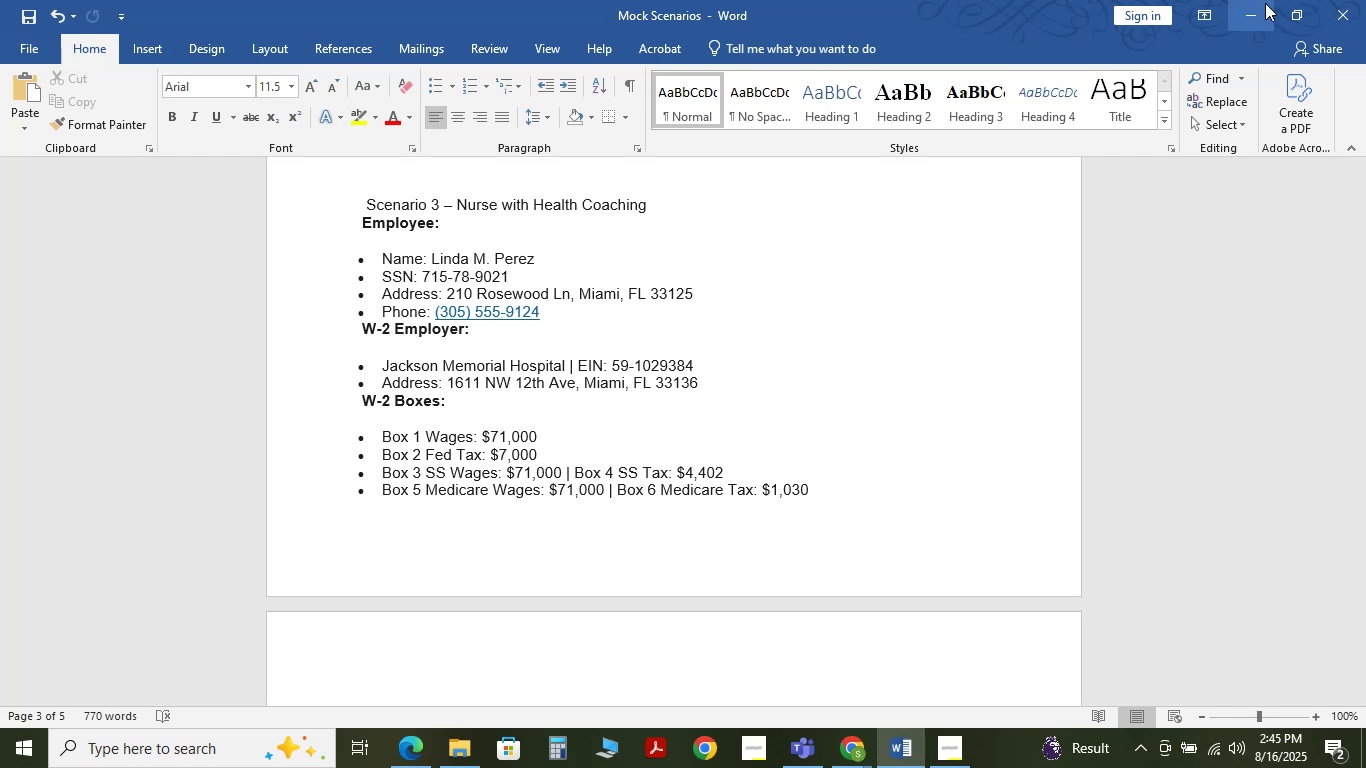 
left_click([1260, 3])
 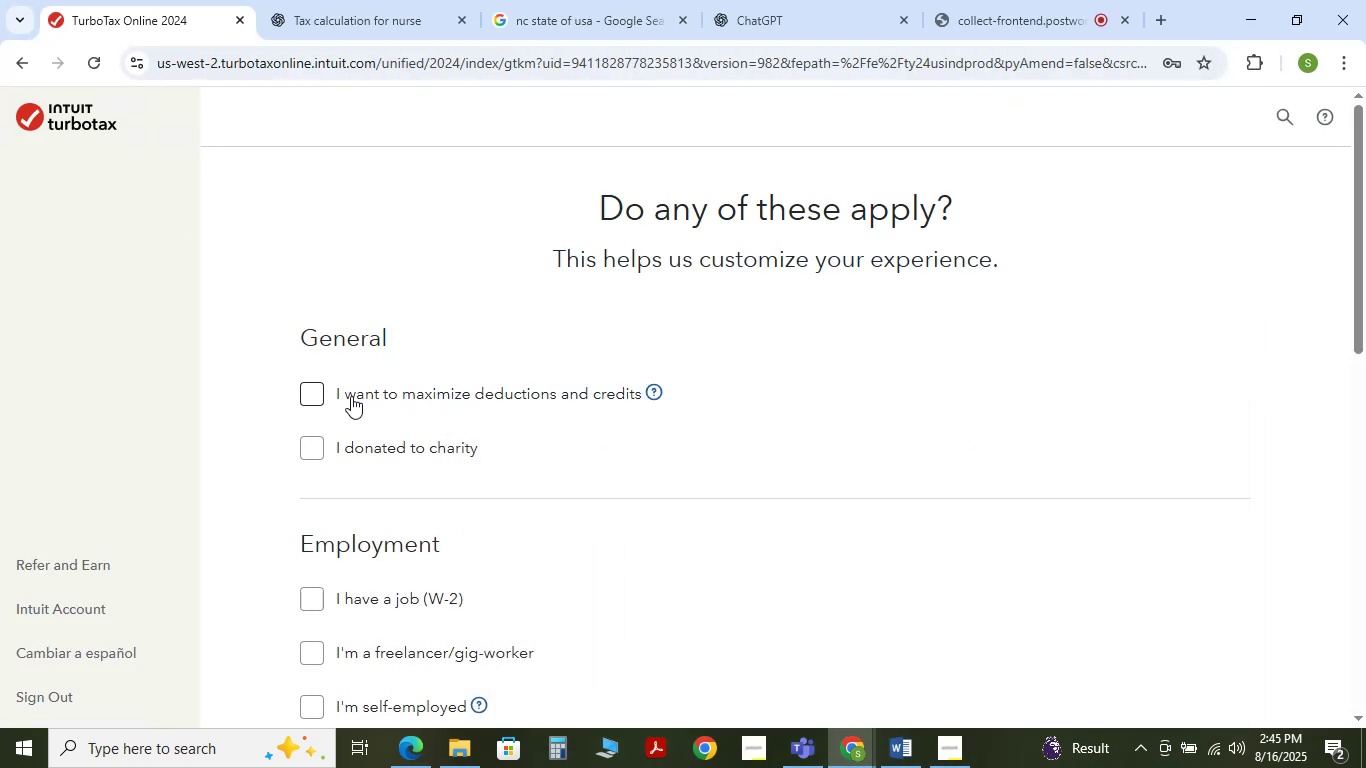 
left_click([306, 386])
 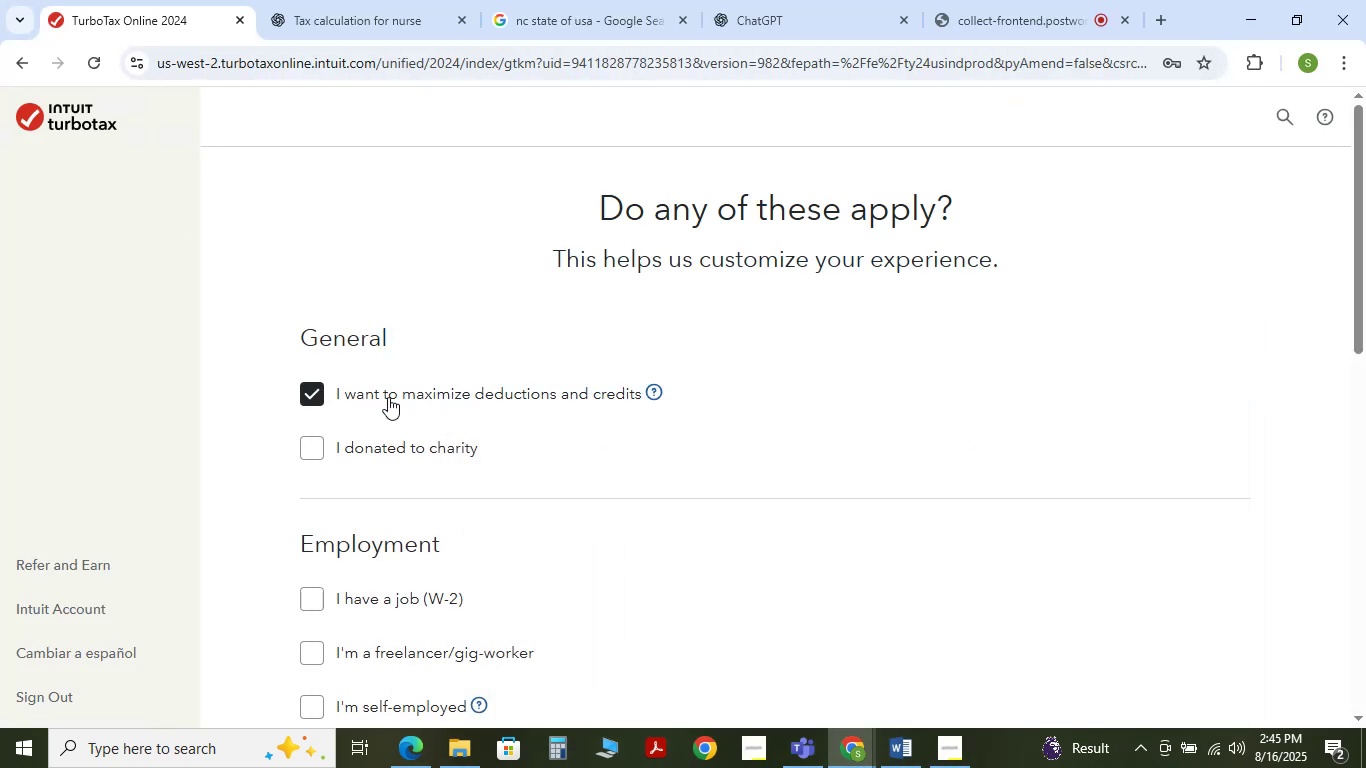 
scroll: coordinate [397, 403], scroll_direction: down, amount: 2.0
 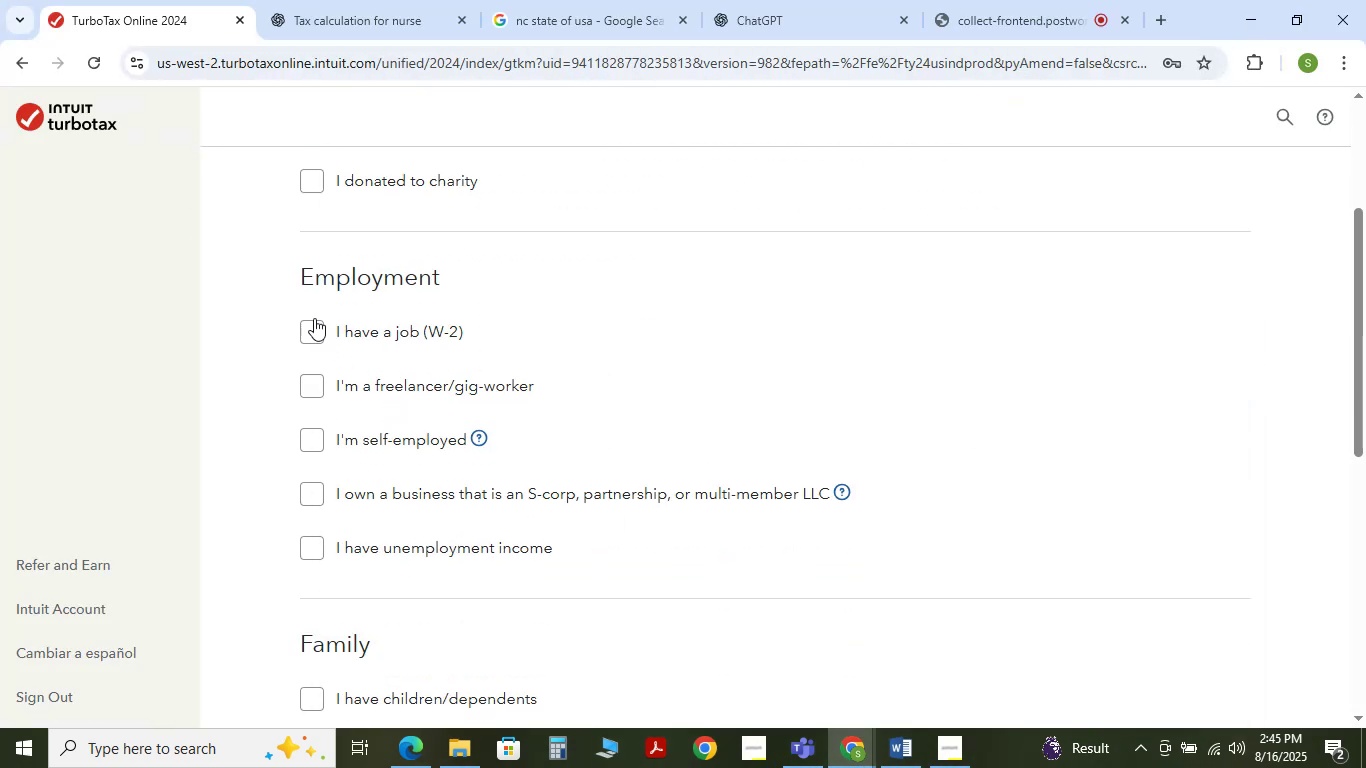 
left_click([316, 329])
 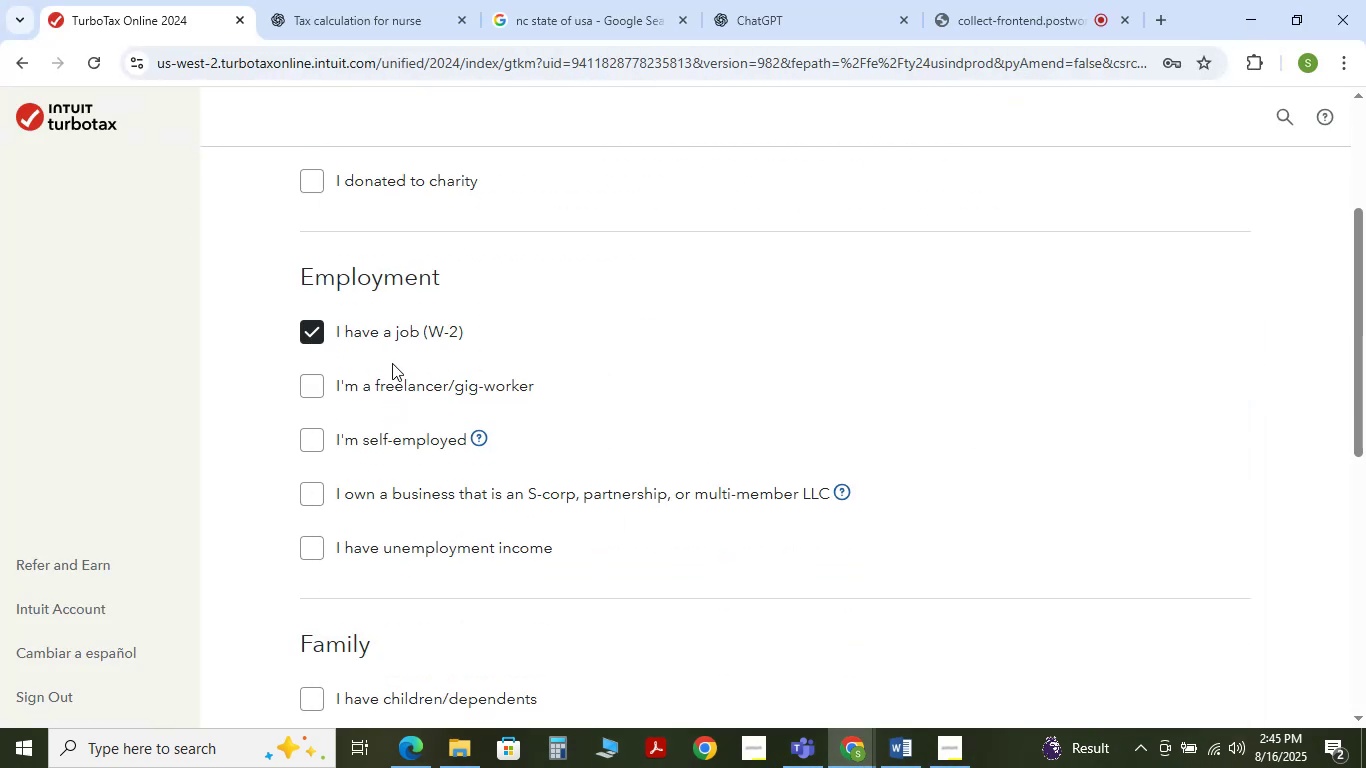 
scroll: coordinate [436, 379], scroll_direction: down, amount: 2.0
 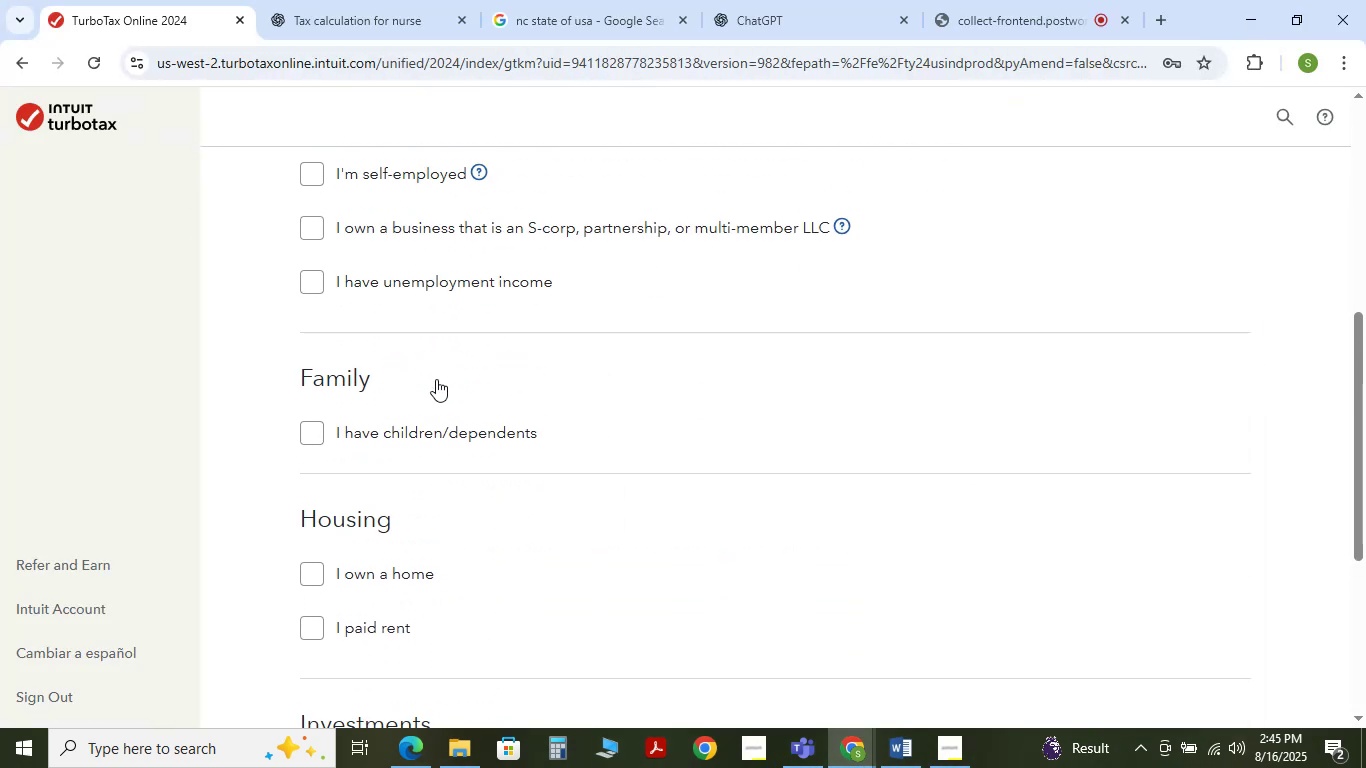 
scroll: coordinate [436, 379], scroll_direction: up, amount: 1.0
 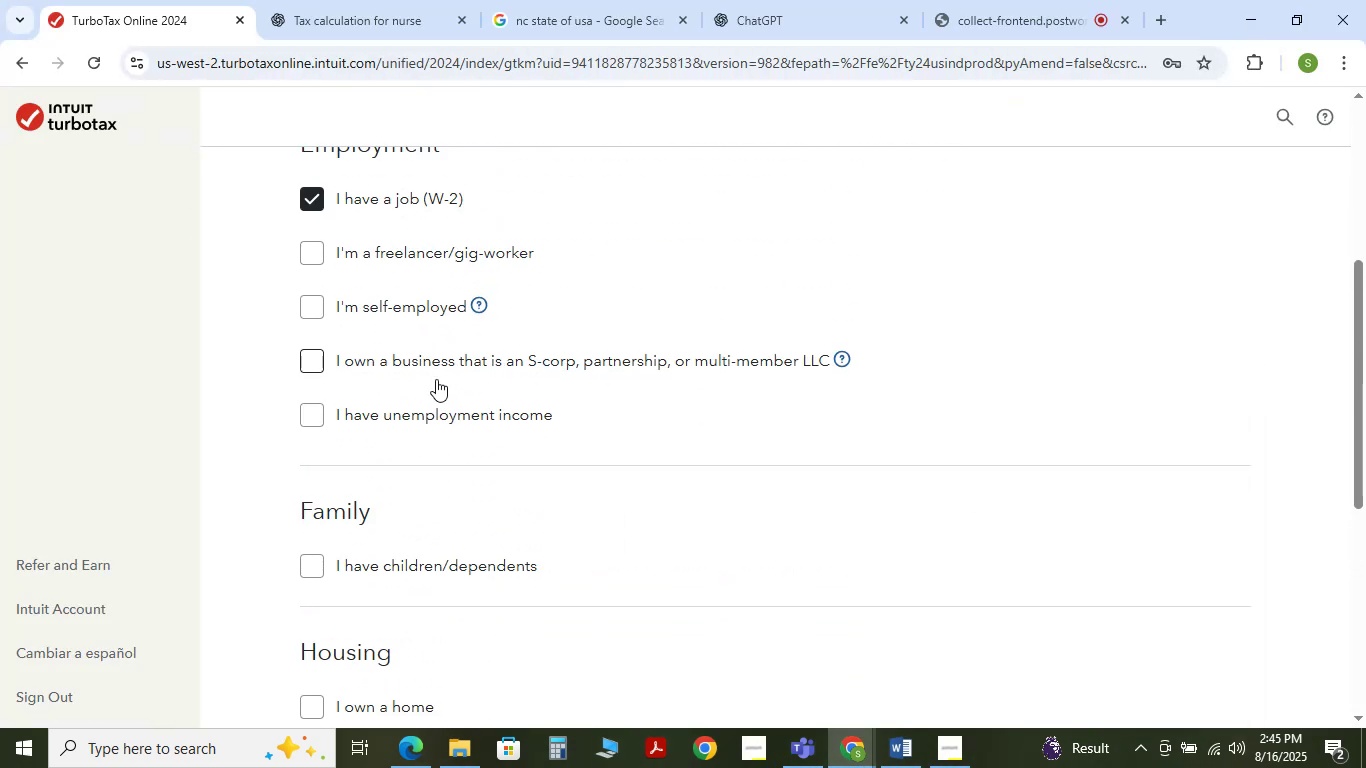 
scroll: coordinate [436, 380], scroll_direction: down, amount: 2.0
 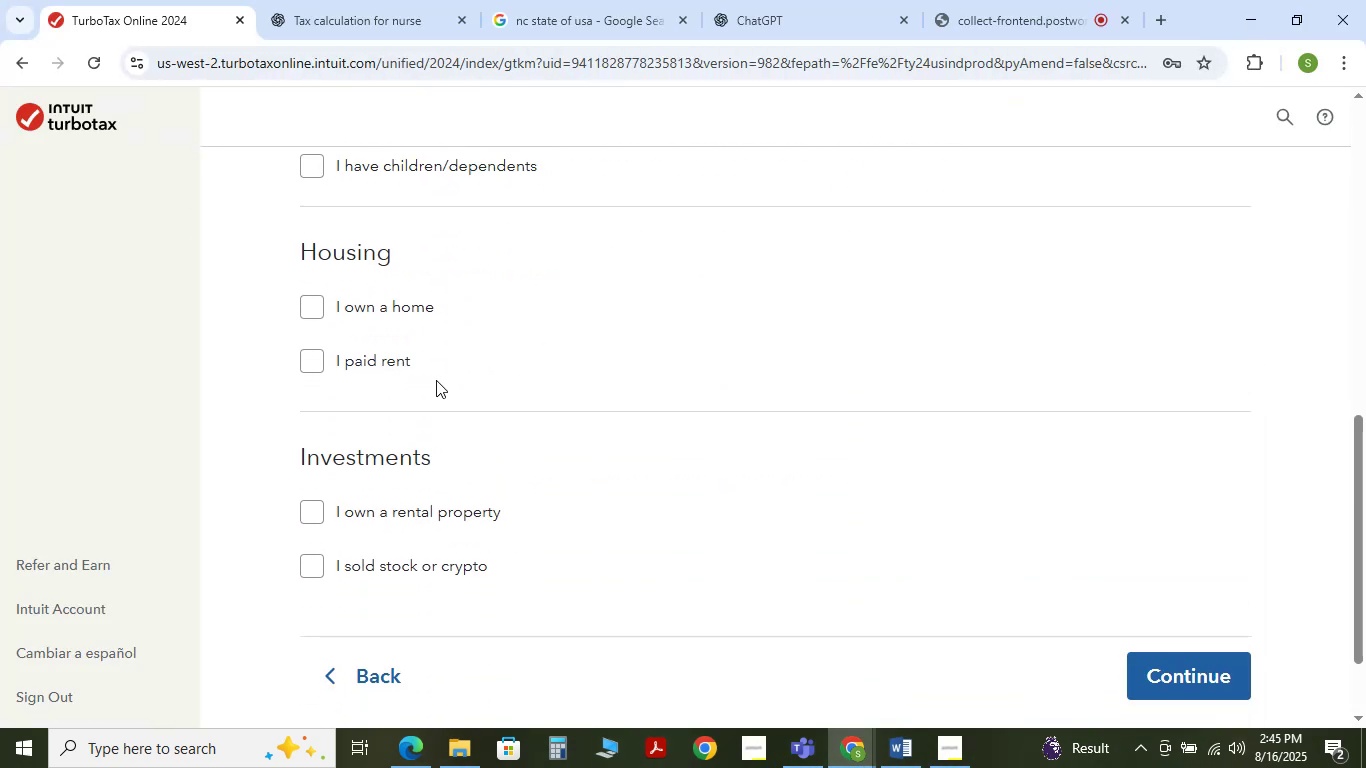 
scroll: coordinate [435, 382], scroll_direction: up, amount: 4.0
 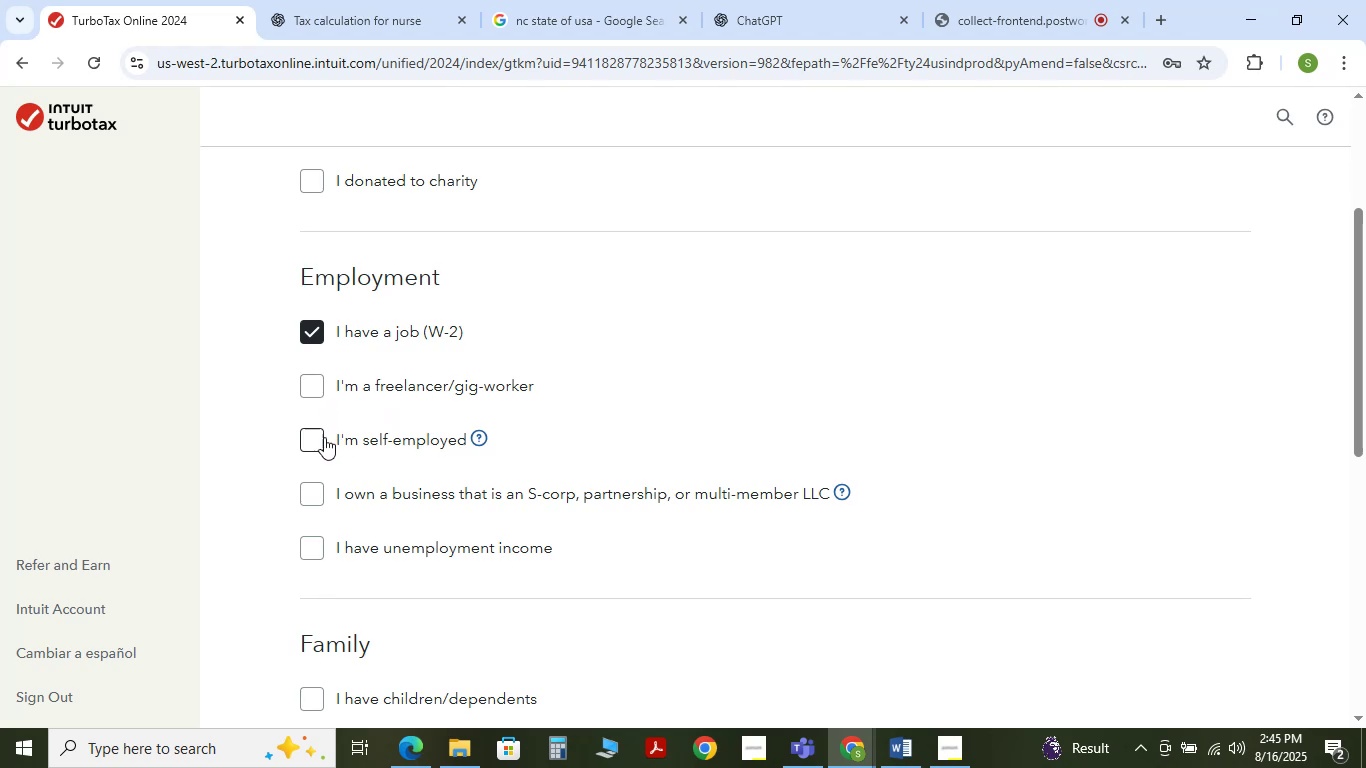 
left_click([314, 438])
 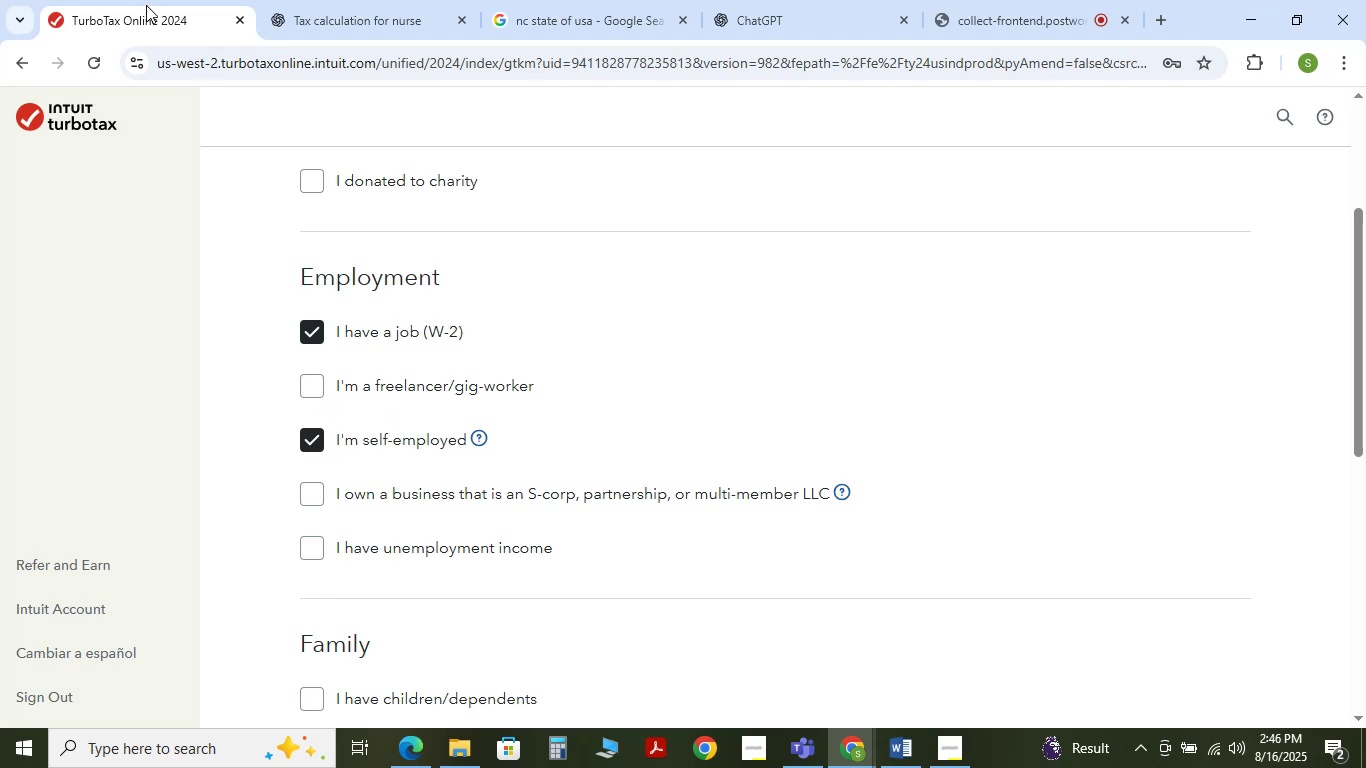 
left_click([304, 0])
 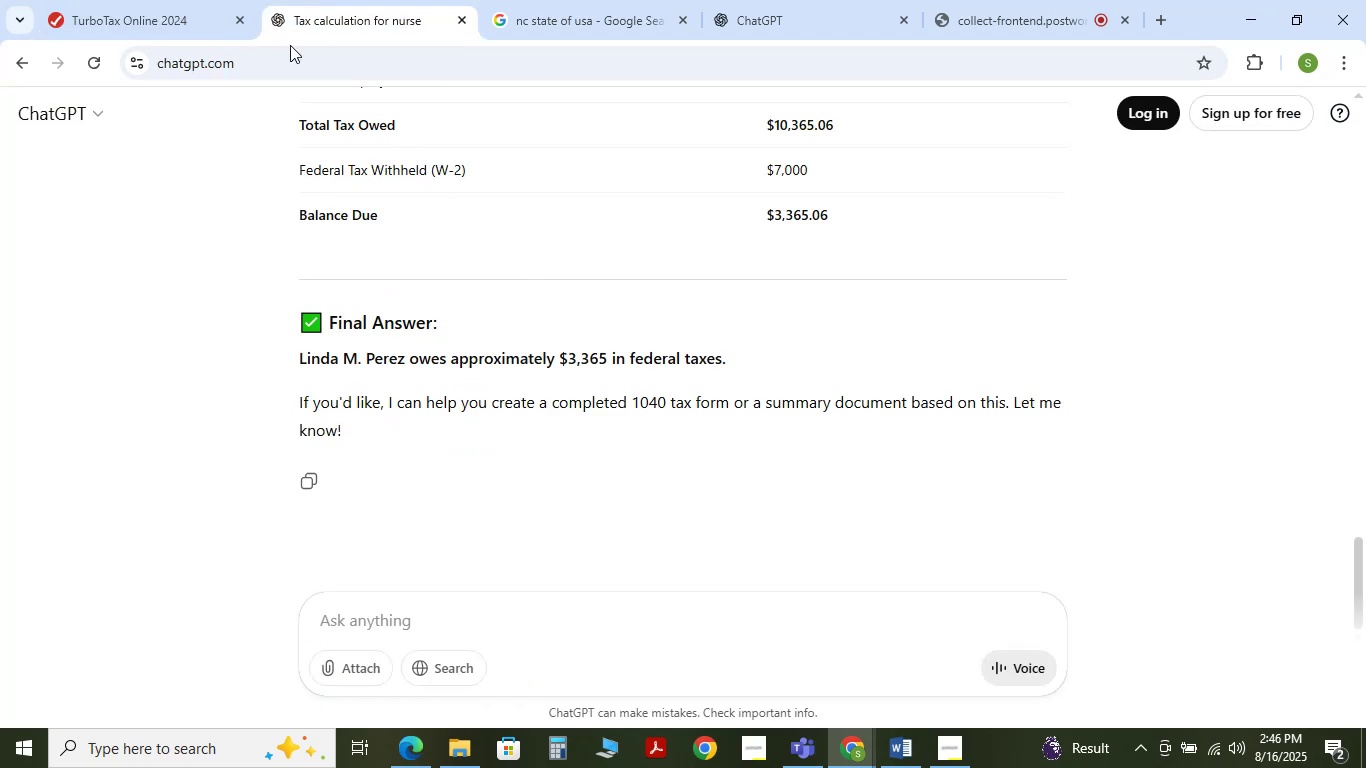 
left_click([175, 0])
 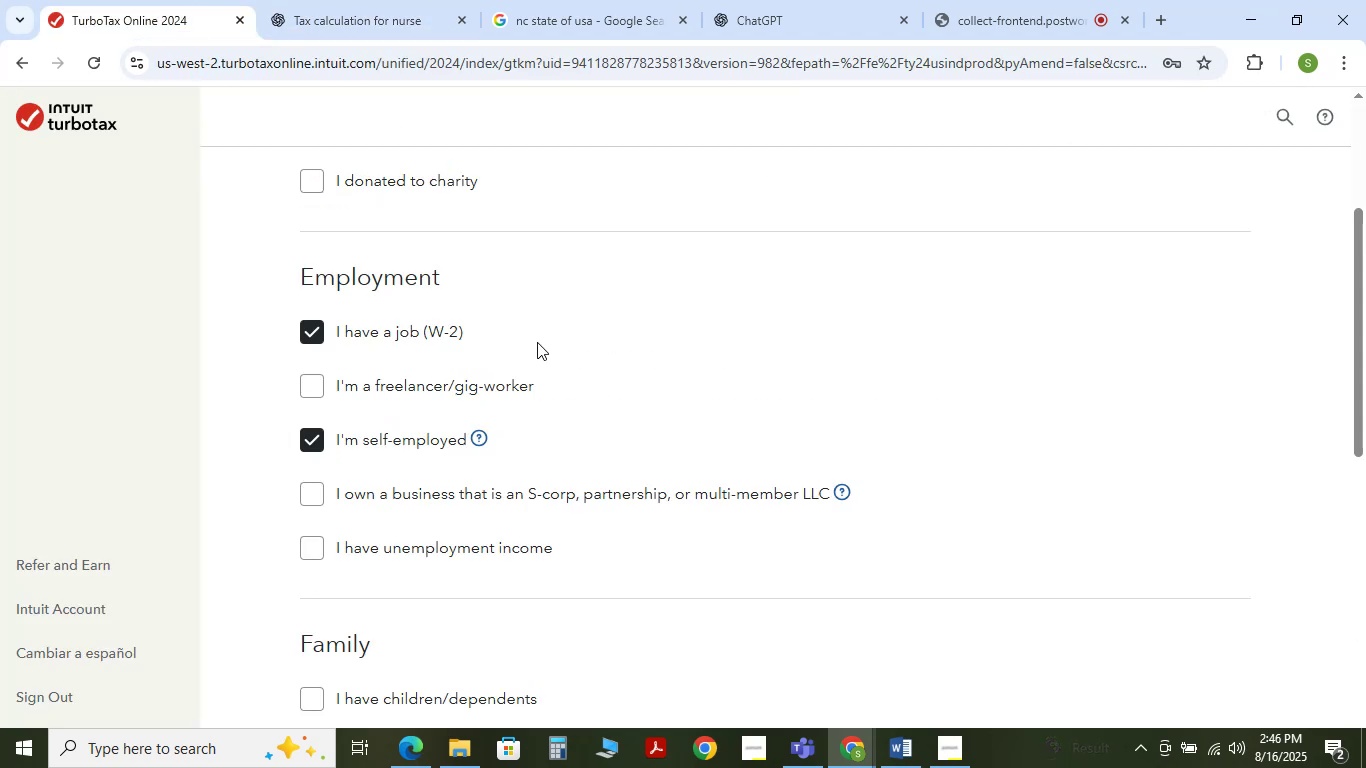 
scroll: coordinate [568, 362], scroll_direction: down, amount: 5.0
 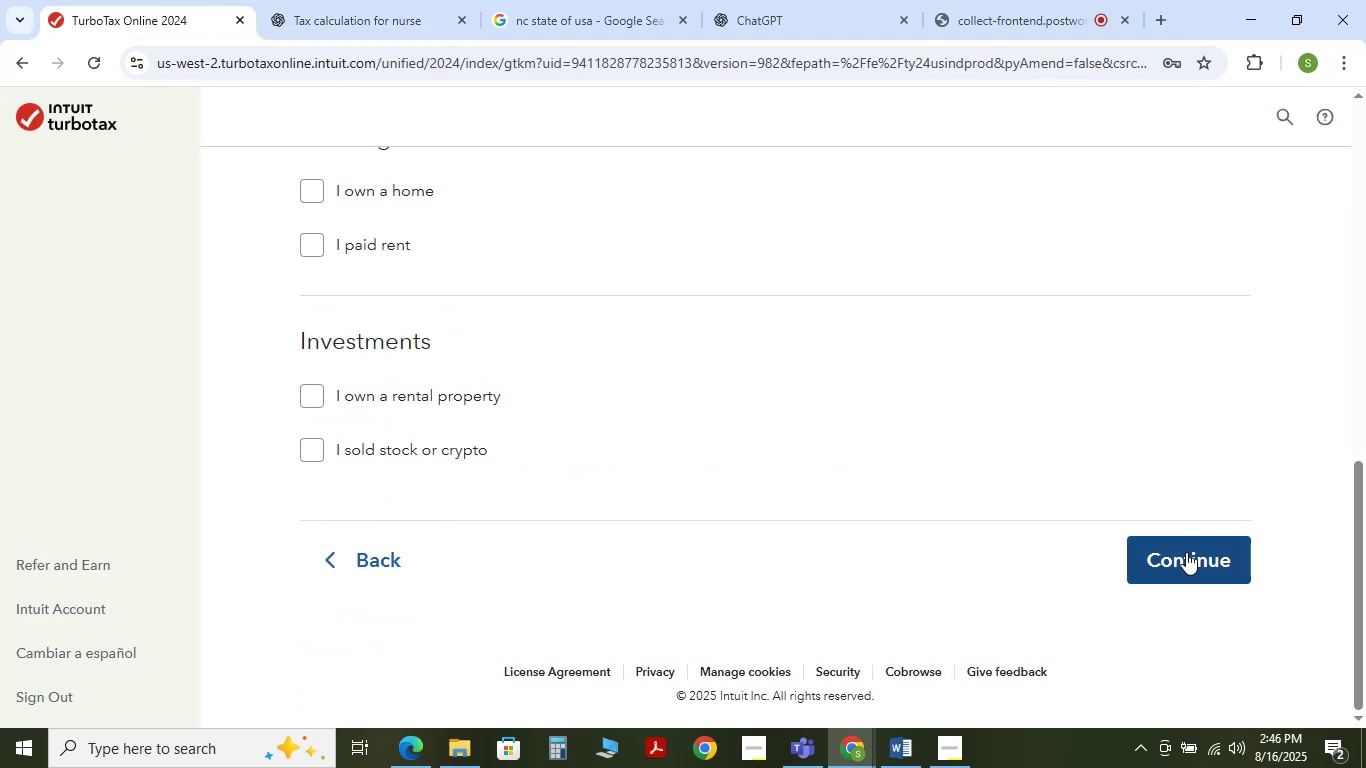 
left_click([1211, 553])
 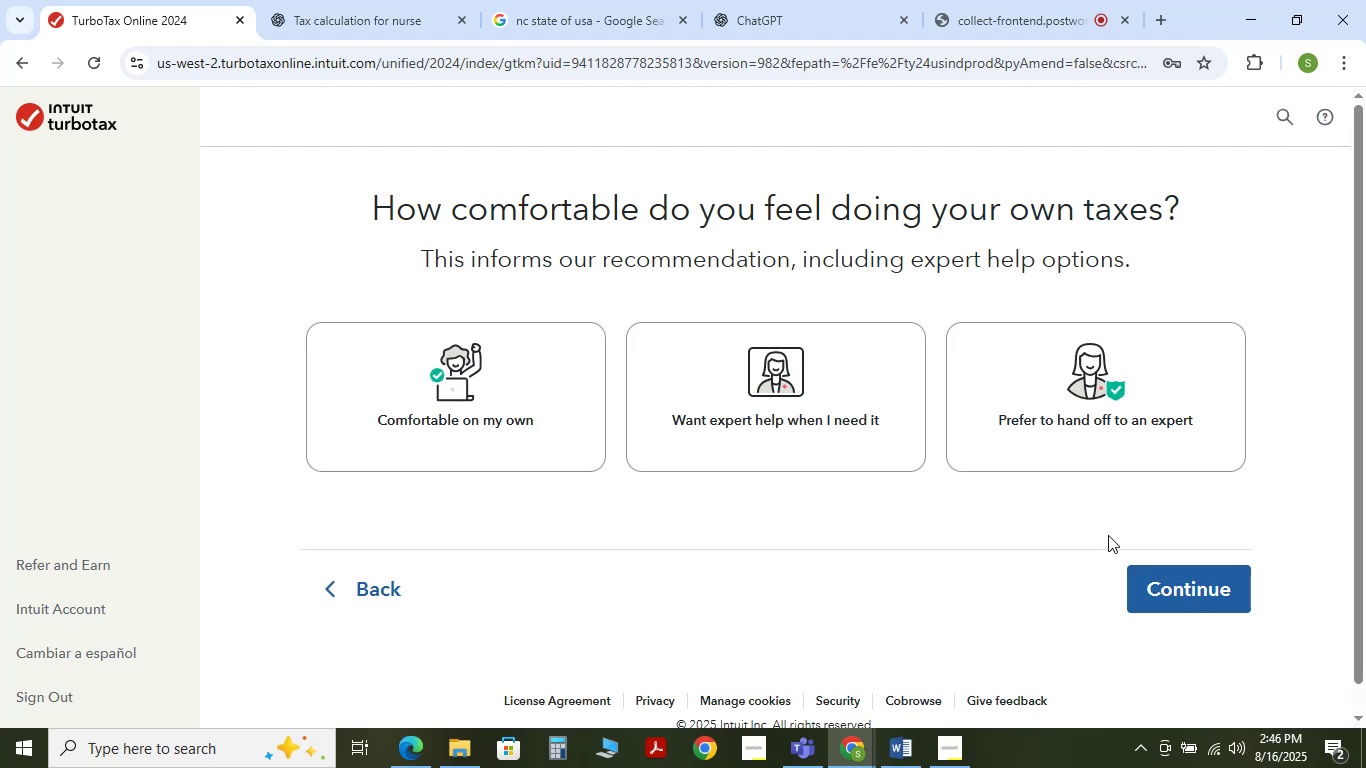 
wait(8.14)
 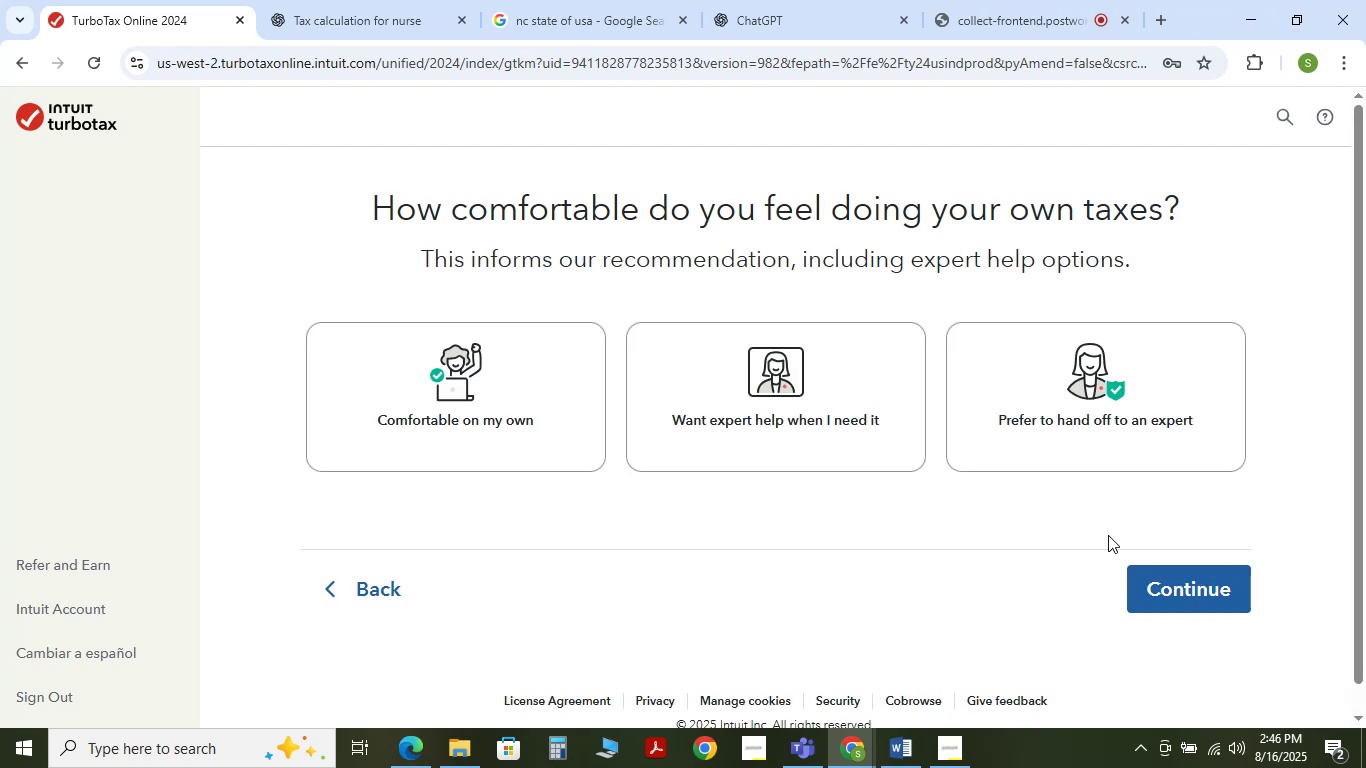 
left_click([571, 375])
 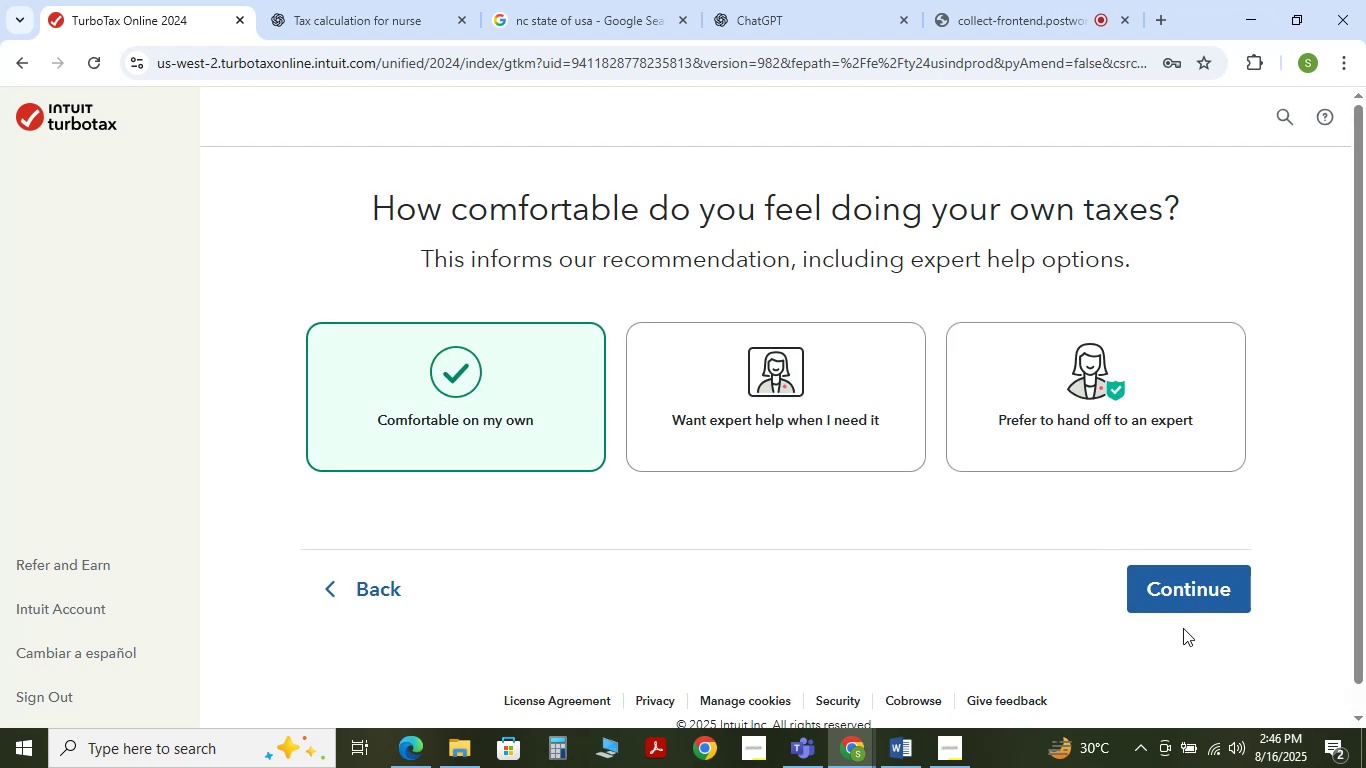 
left_click([1180, 603])
 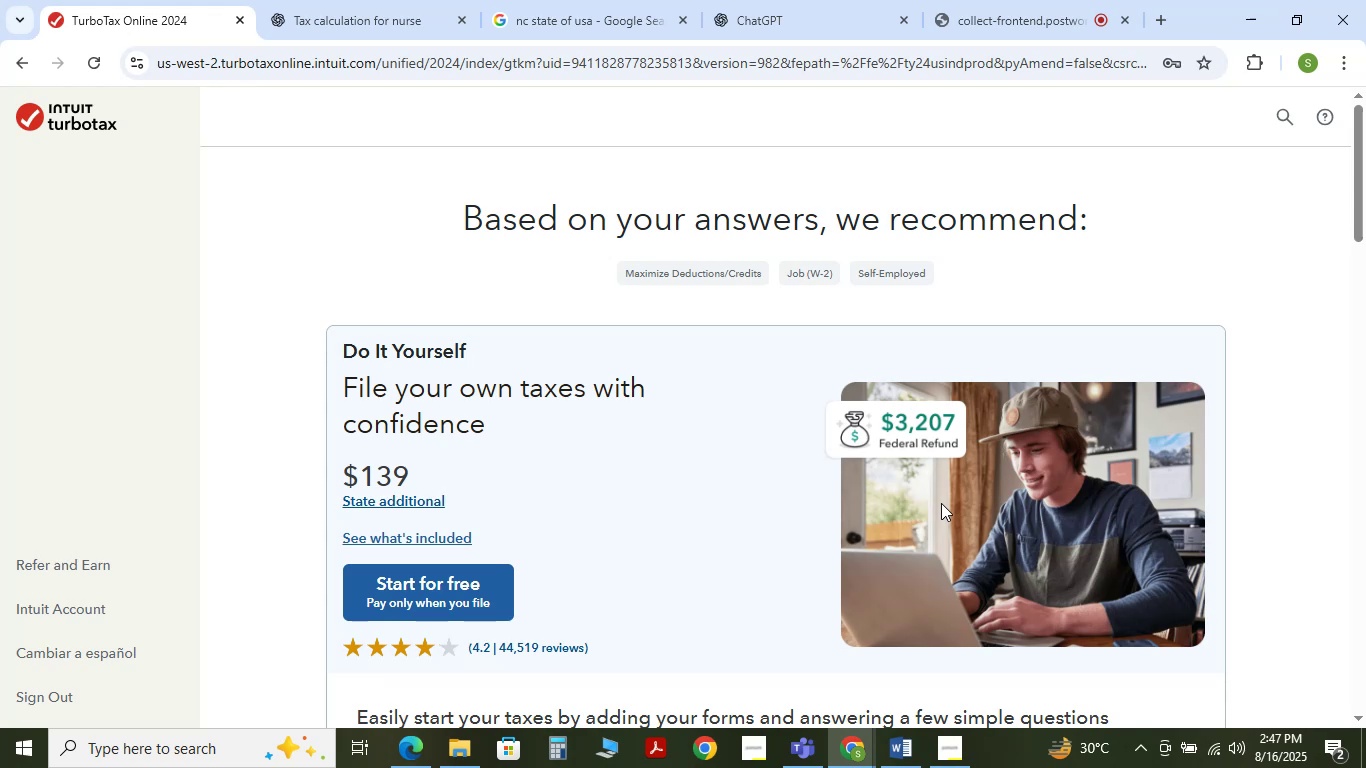 
wait(91.78)
 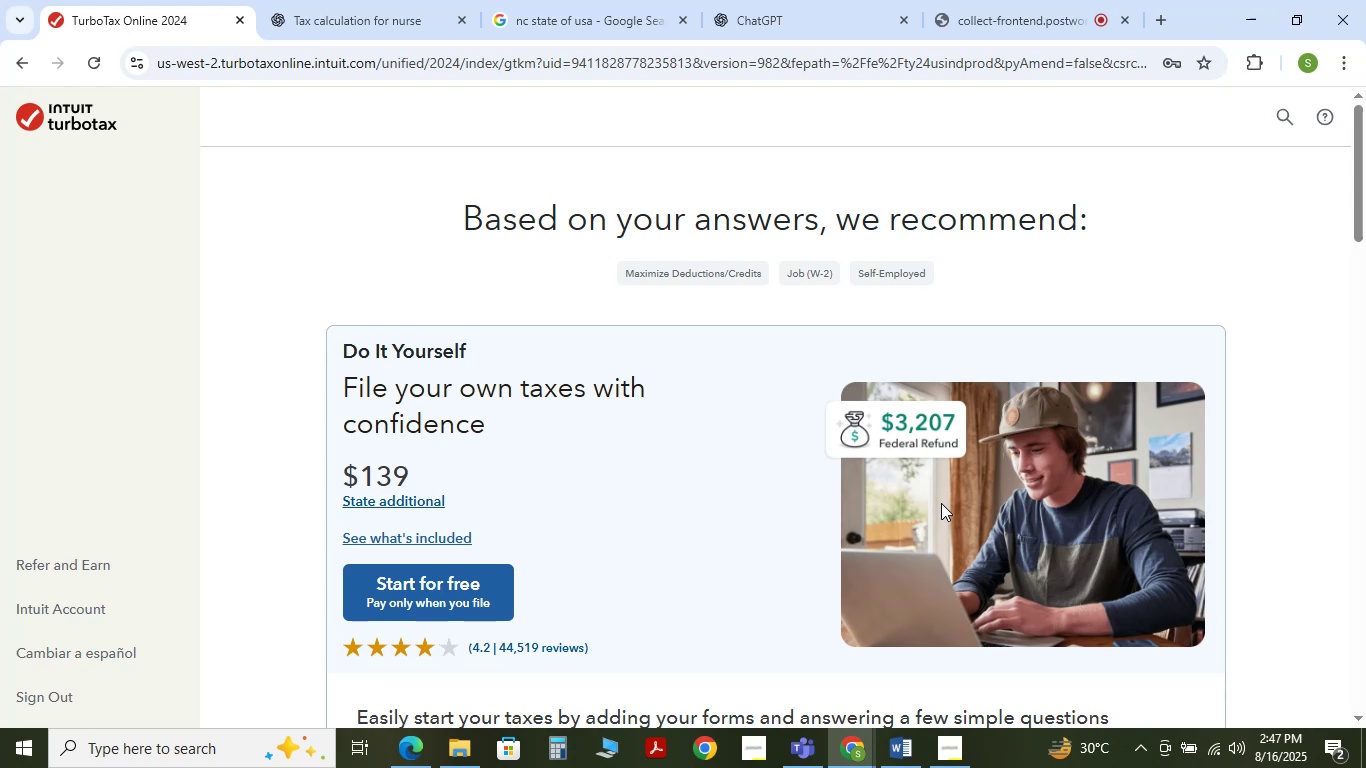 
left_click([453, 598])
 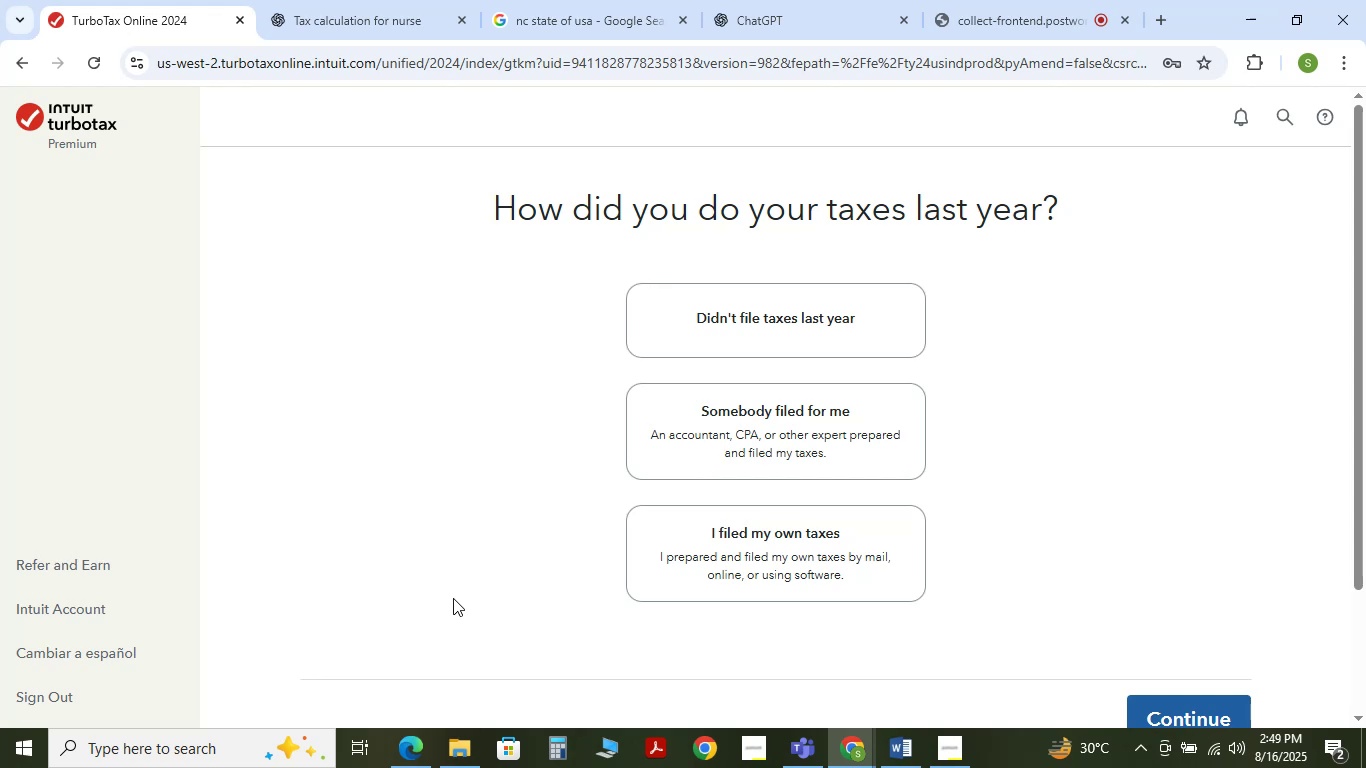 
wait(84.58)
 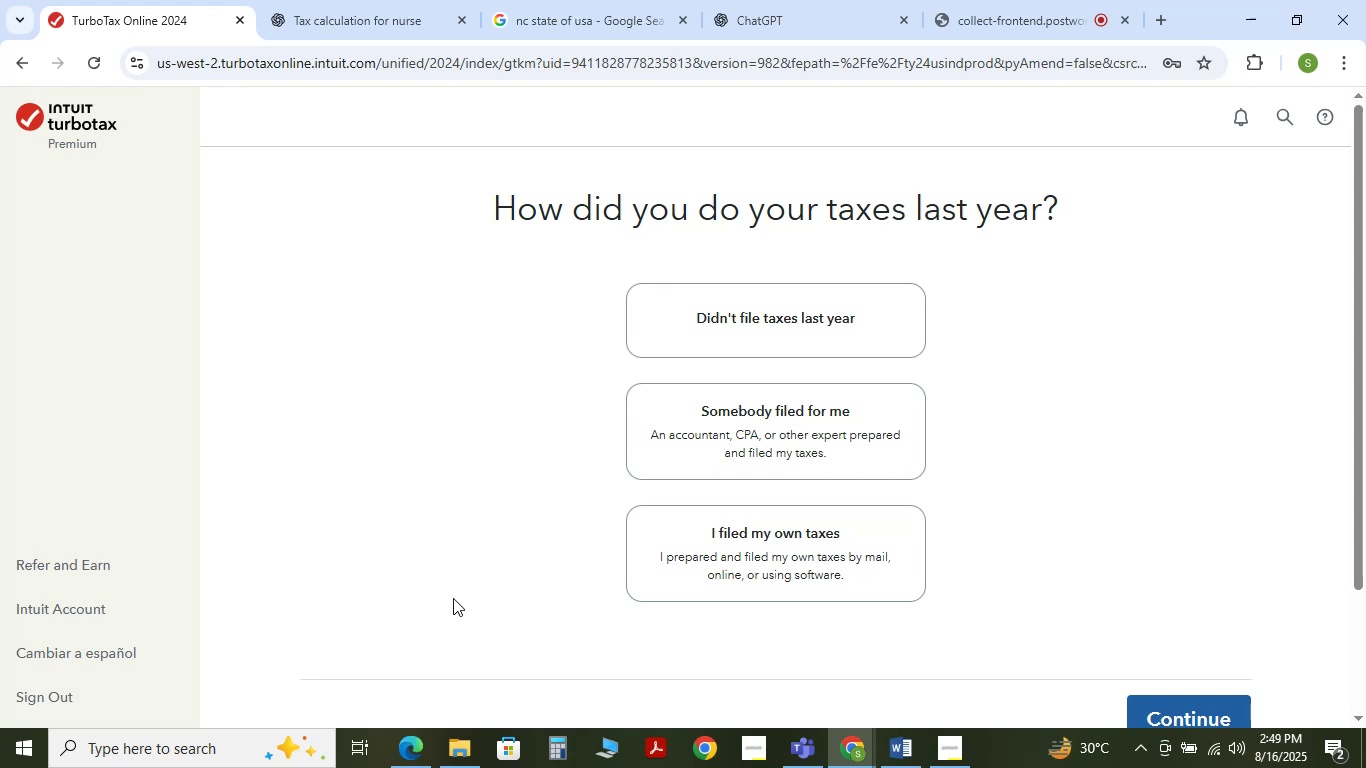 
left_click([701, 562])
 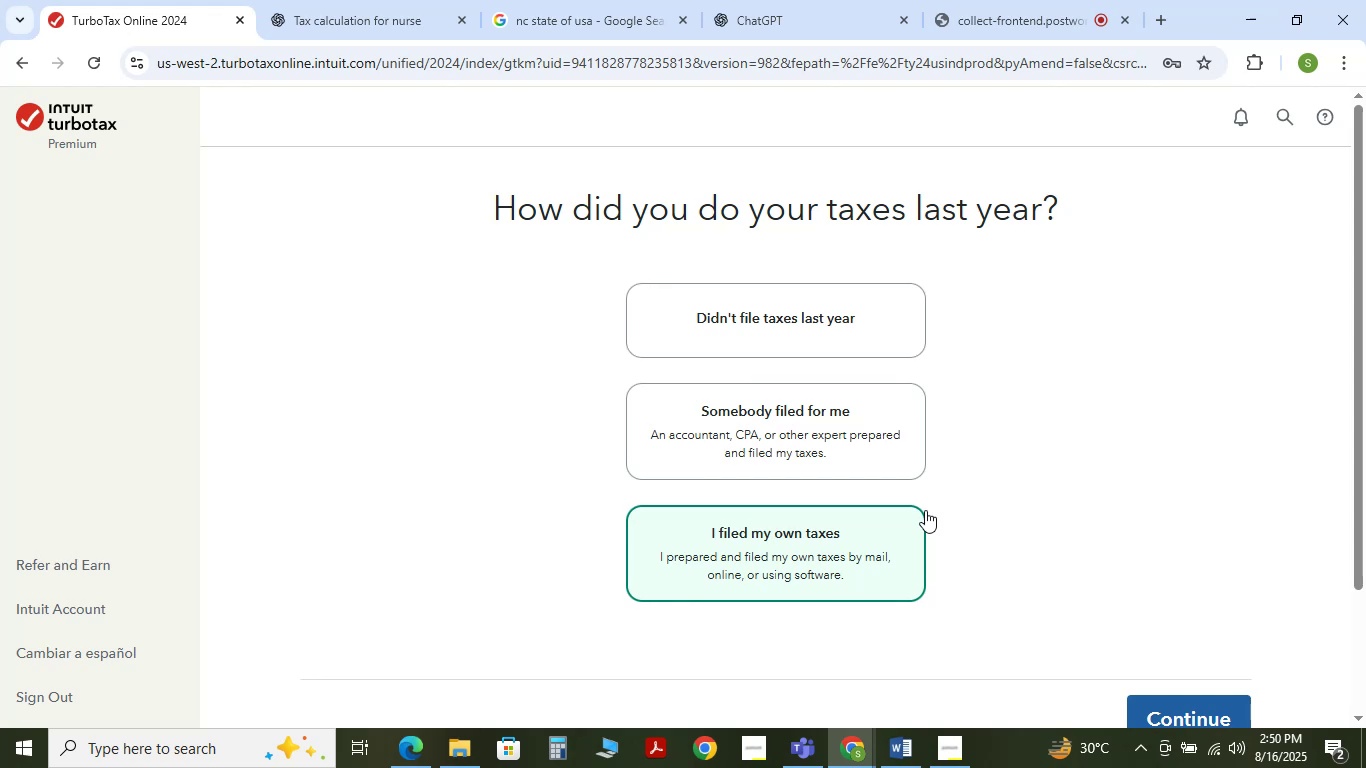 
wait(55.92)
 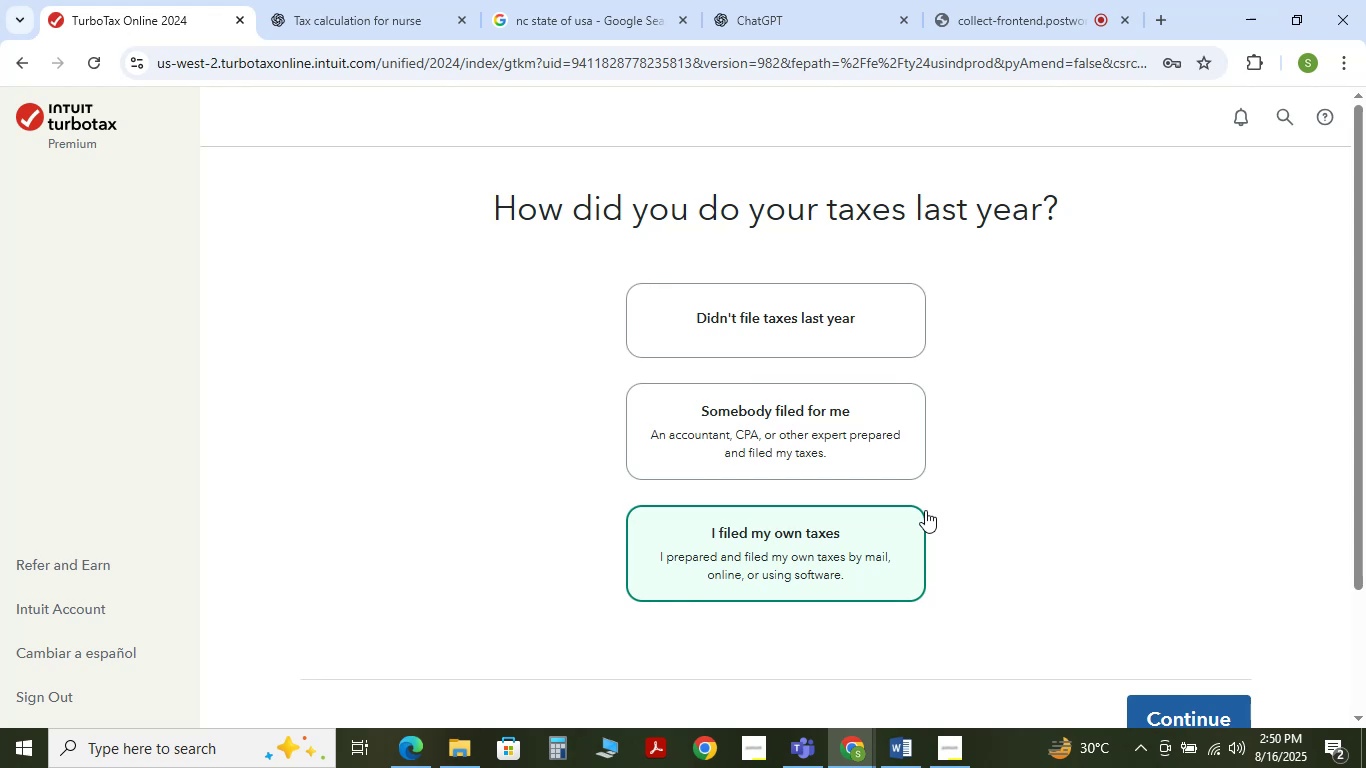 
scroll: coordinate [951, 508], scroll_direction: down, amount: 2.0
 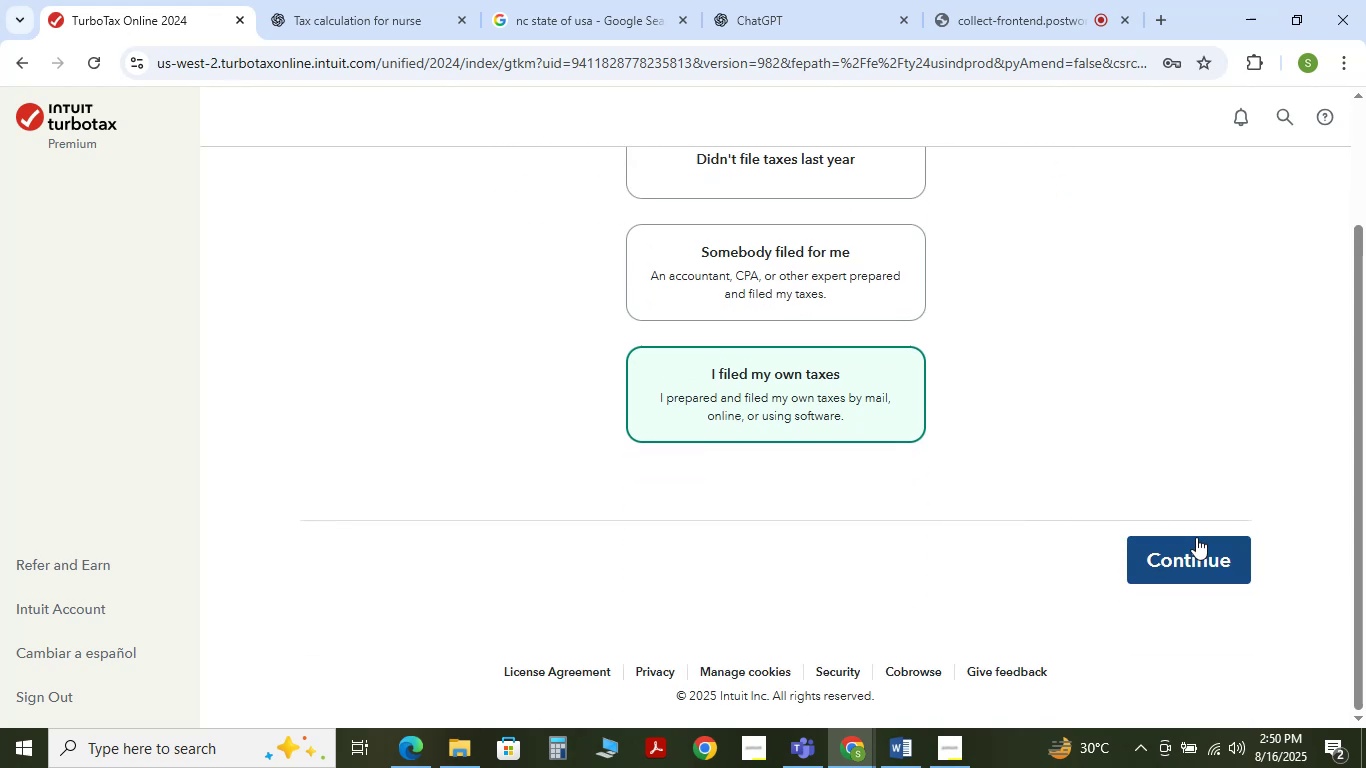 
left_click([1196, 537])
 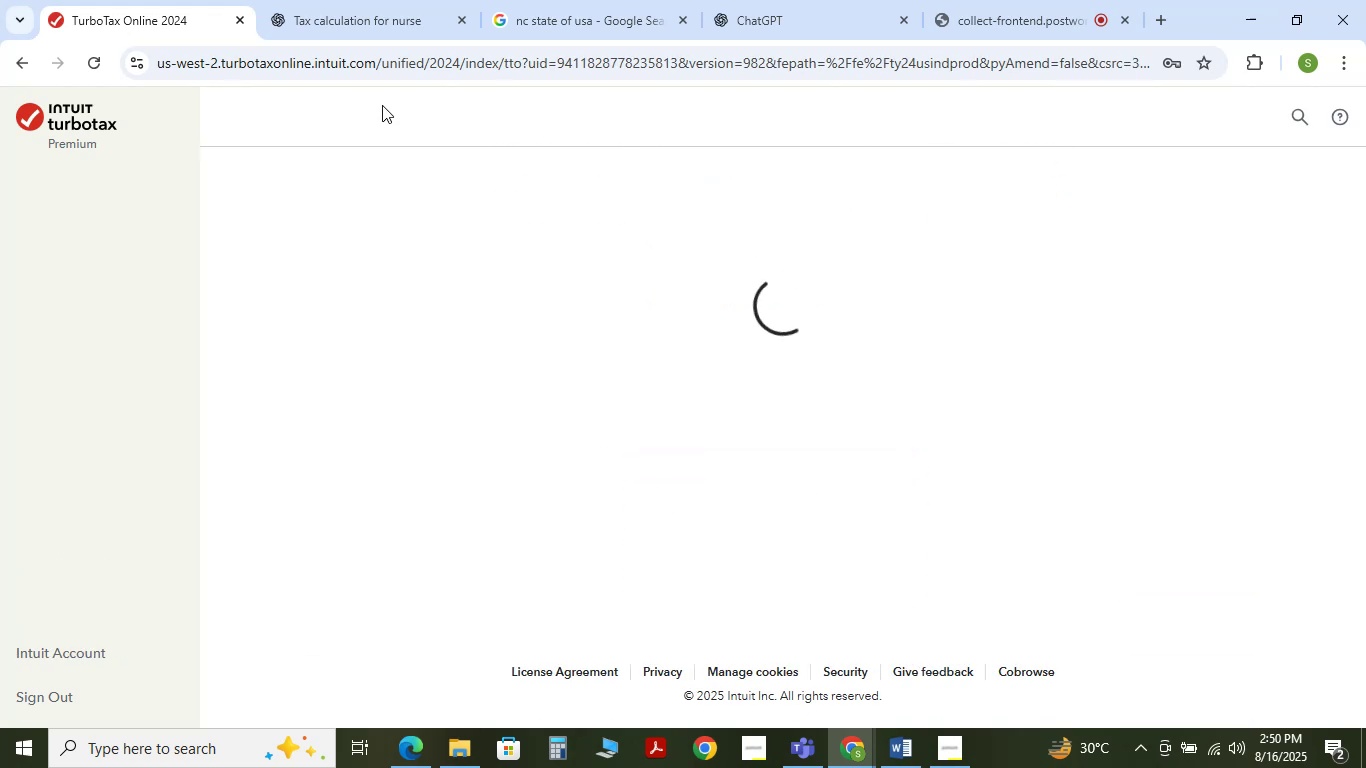 
wait(6.21)
 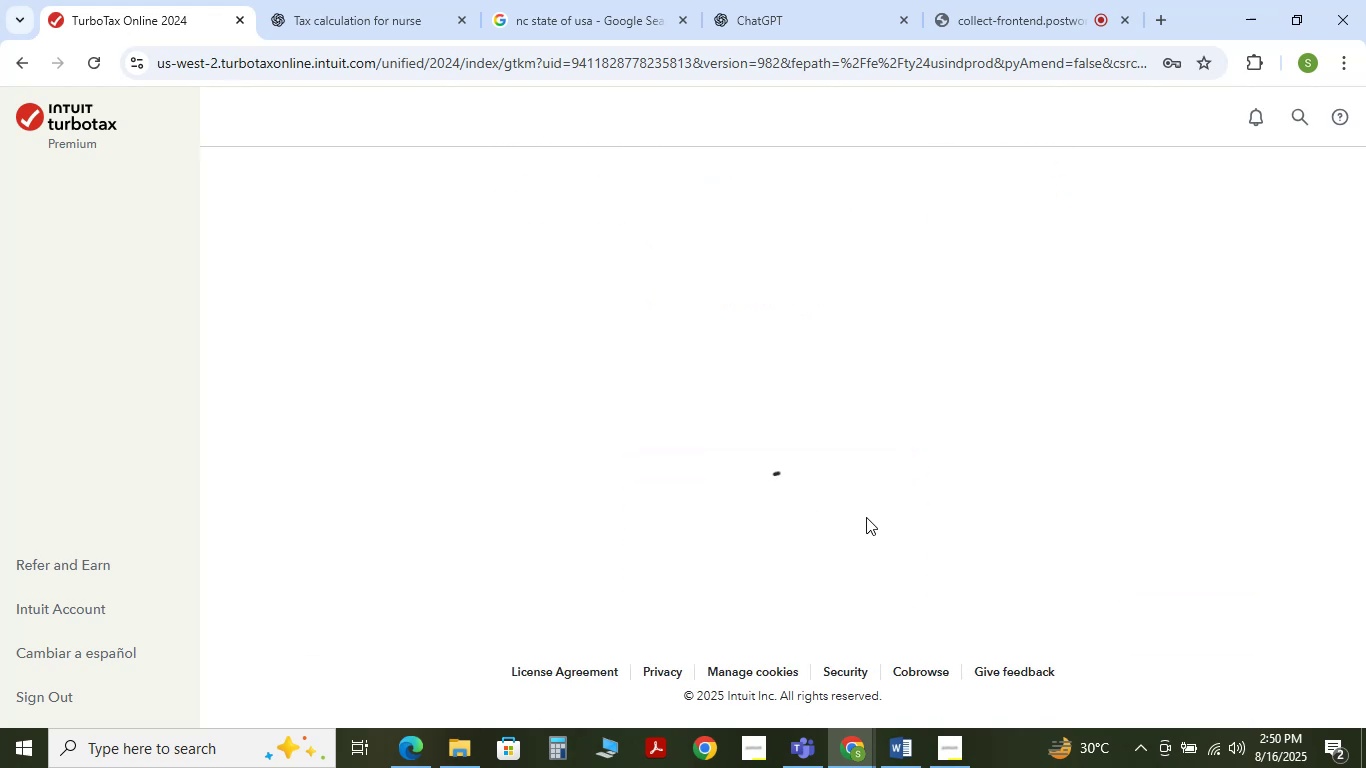 
mouse_move([367, 0])
 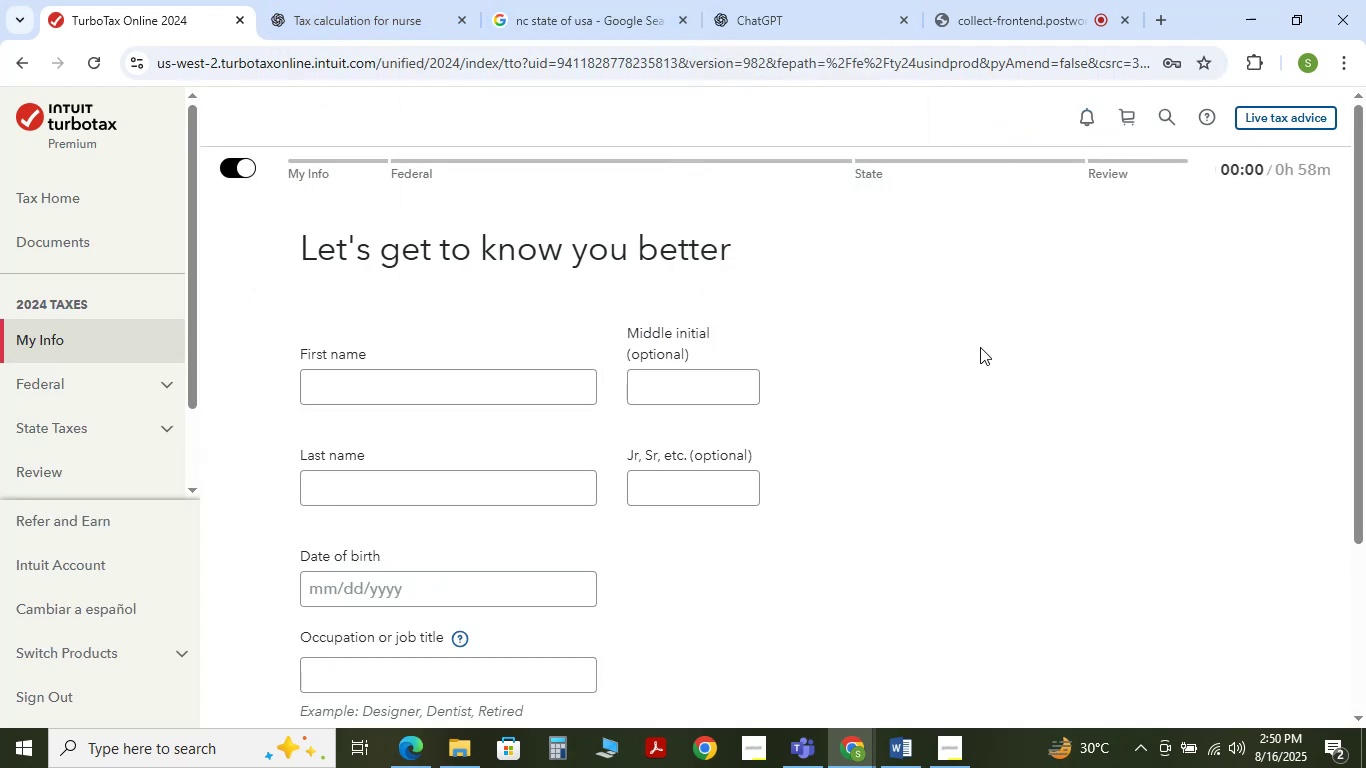 
left_click([979, 349])
 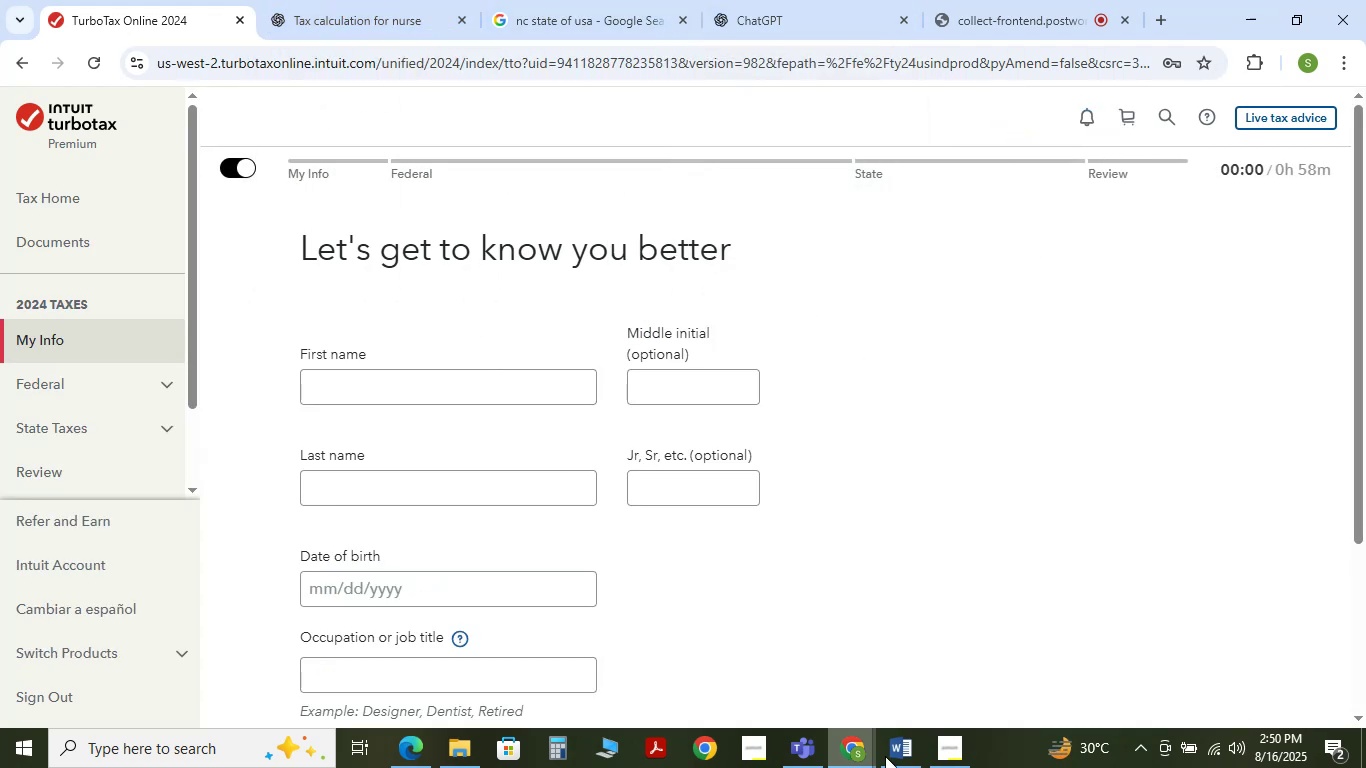 
left_click([901, 761])
 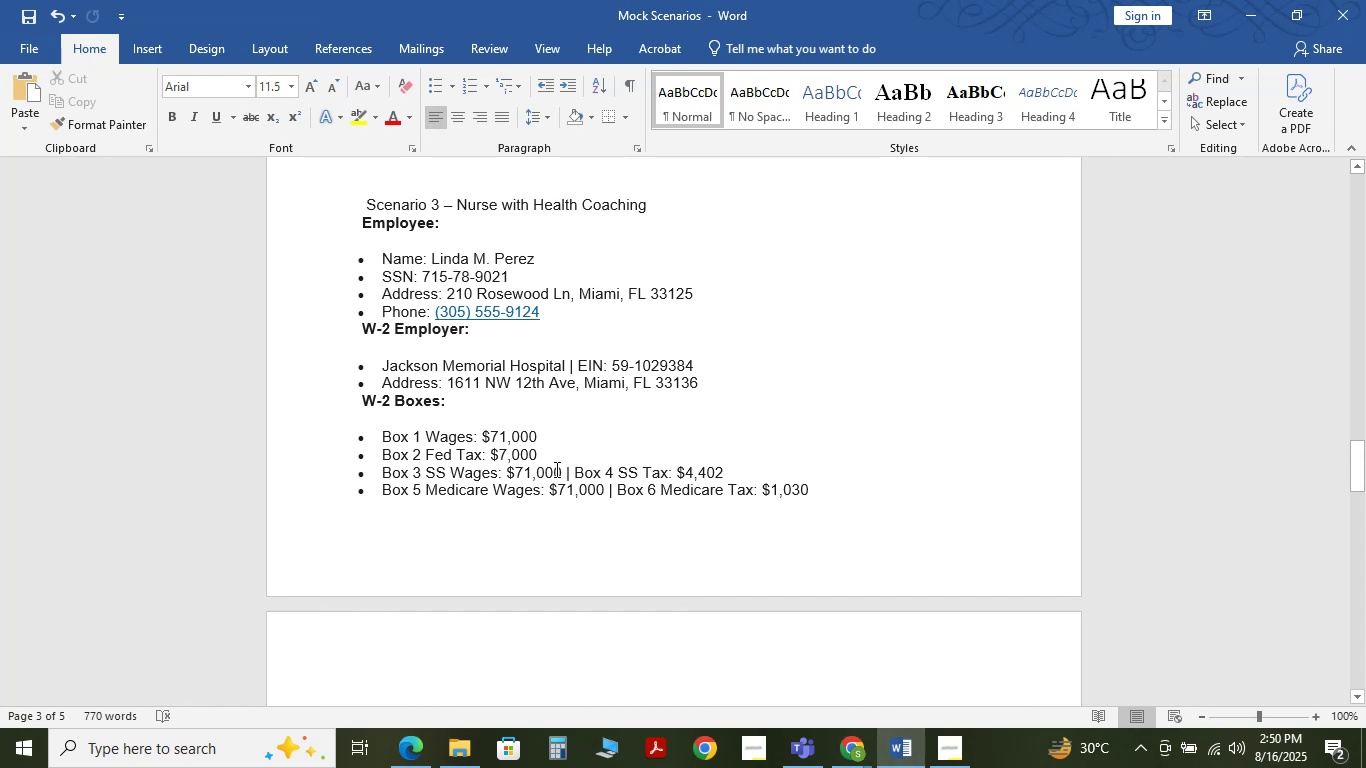 
left_click_drag(start_coordinate=[429, 257], to_coordinate=[525, 256])
 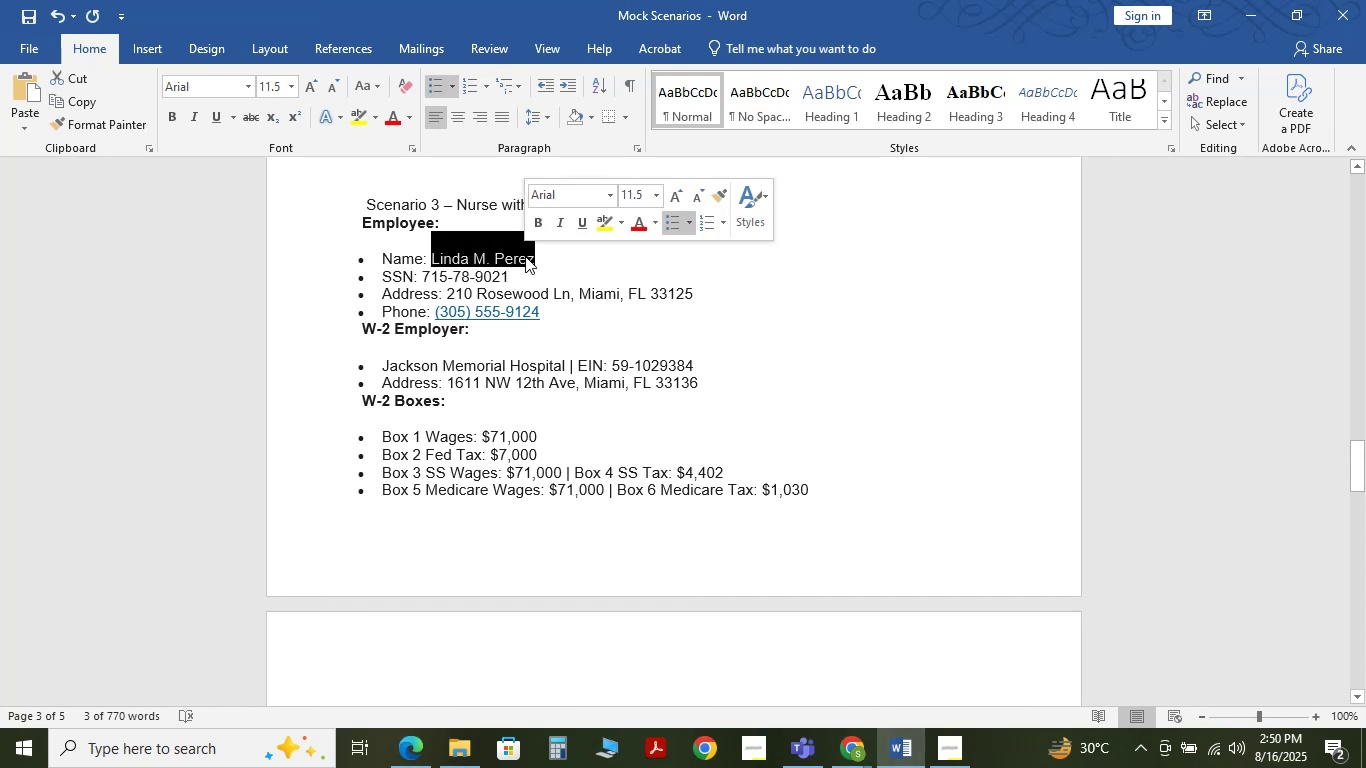 
key(Control+C)
 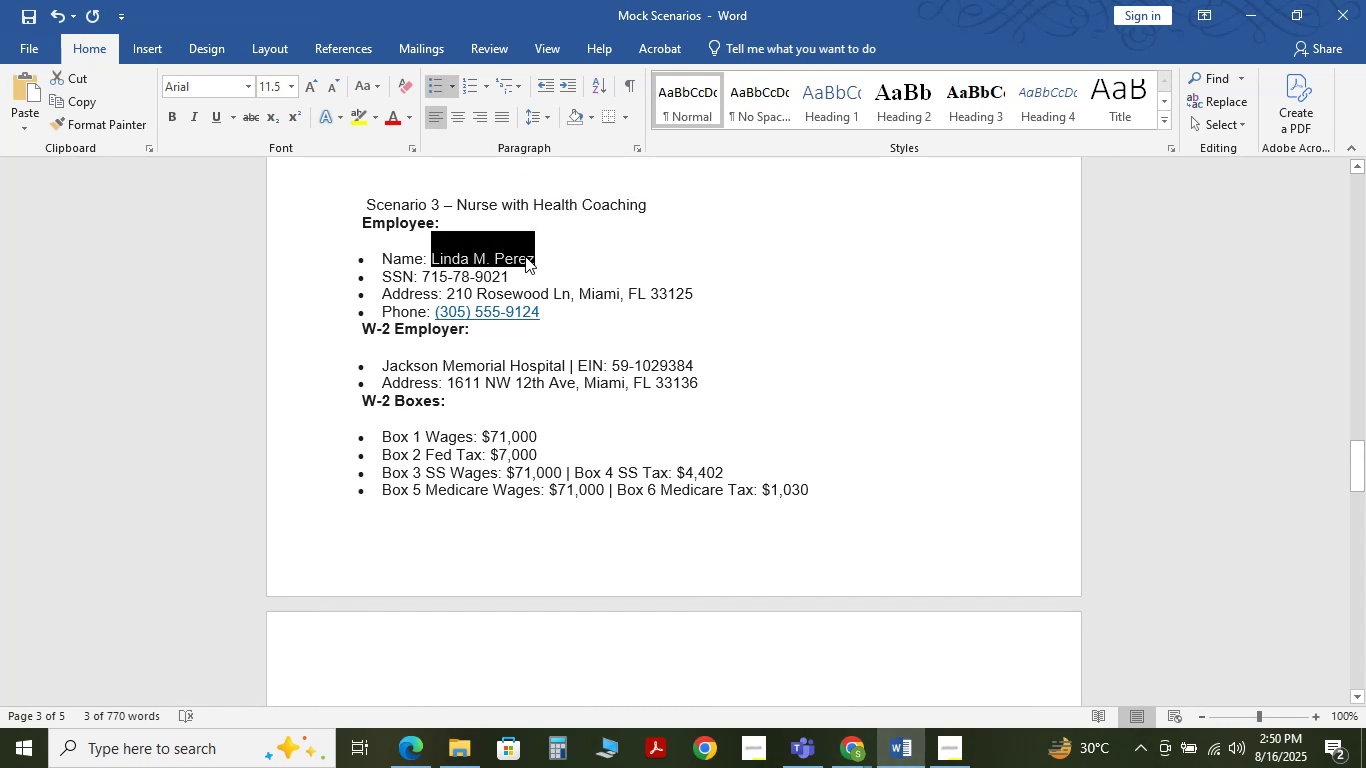 
key(Control+C)
 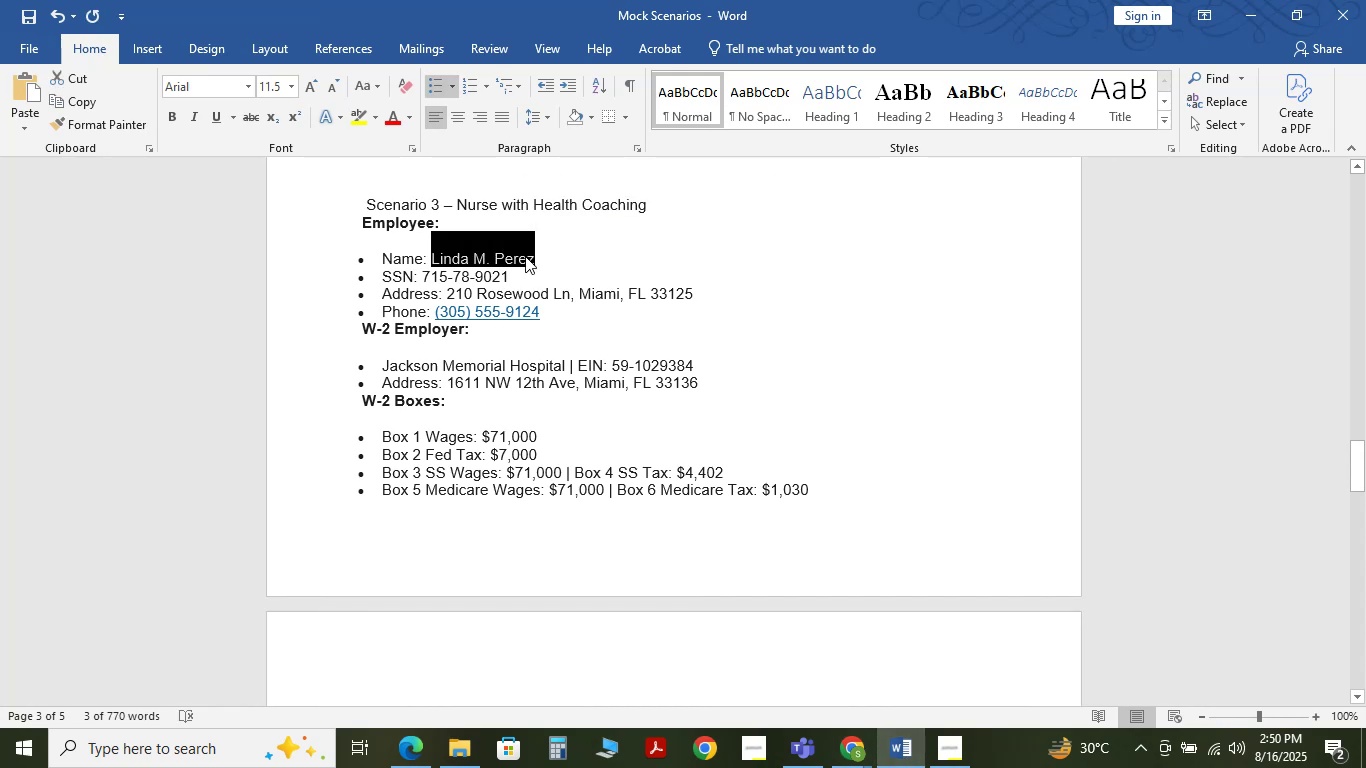 
key(Control+C)
 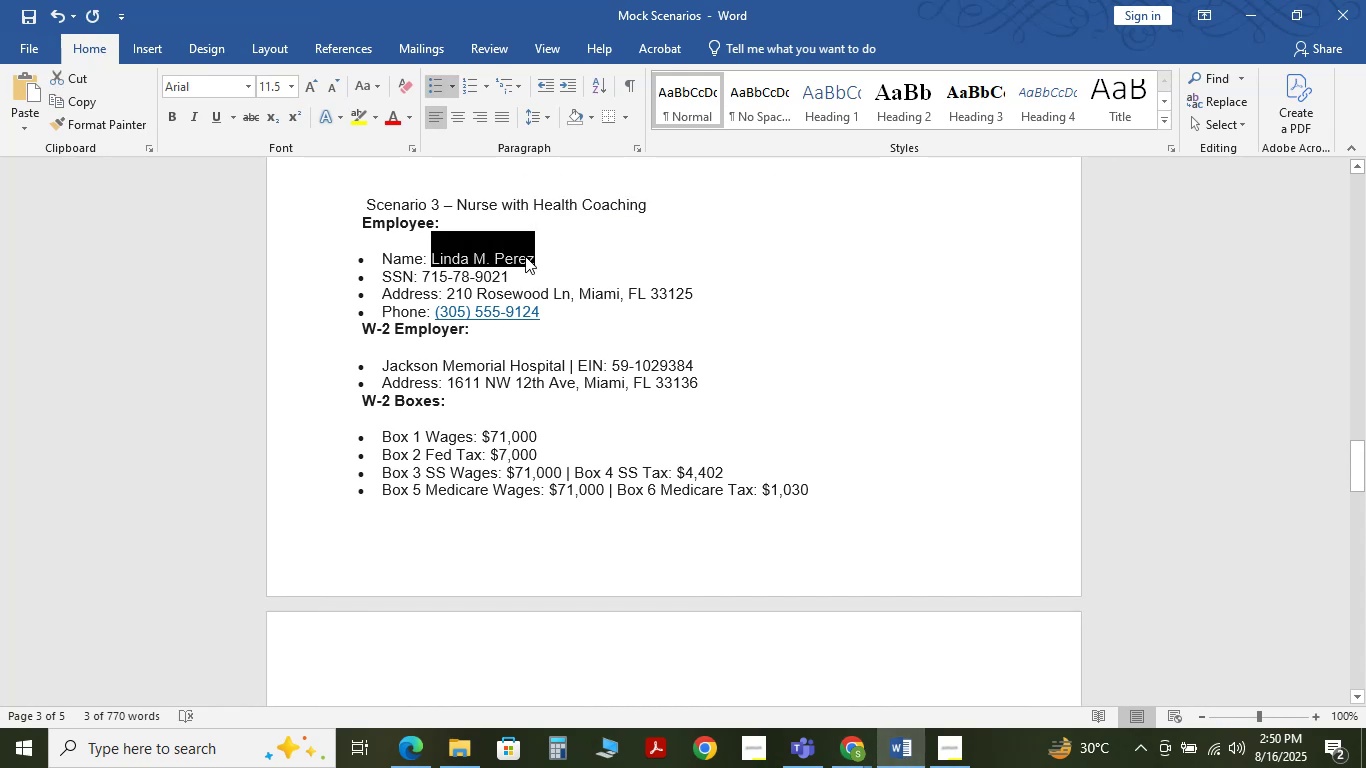 
key(Alt+Tab)
 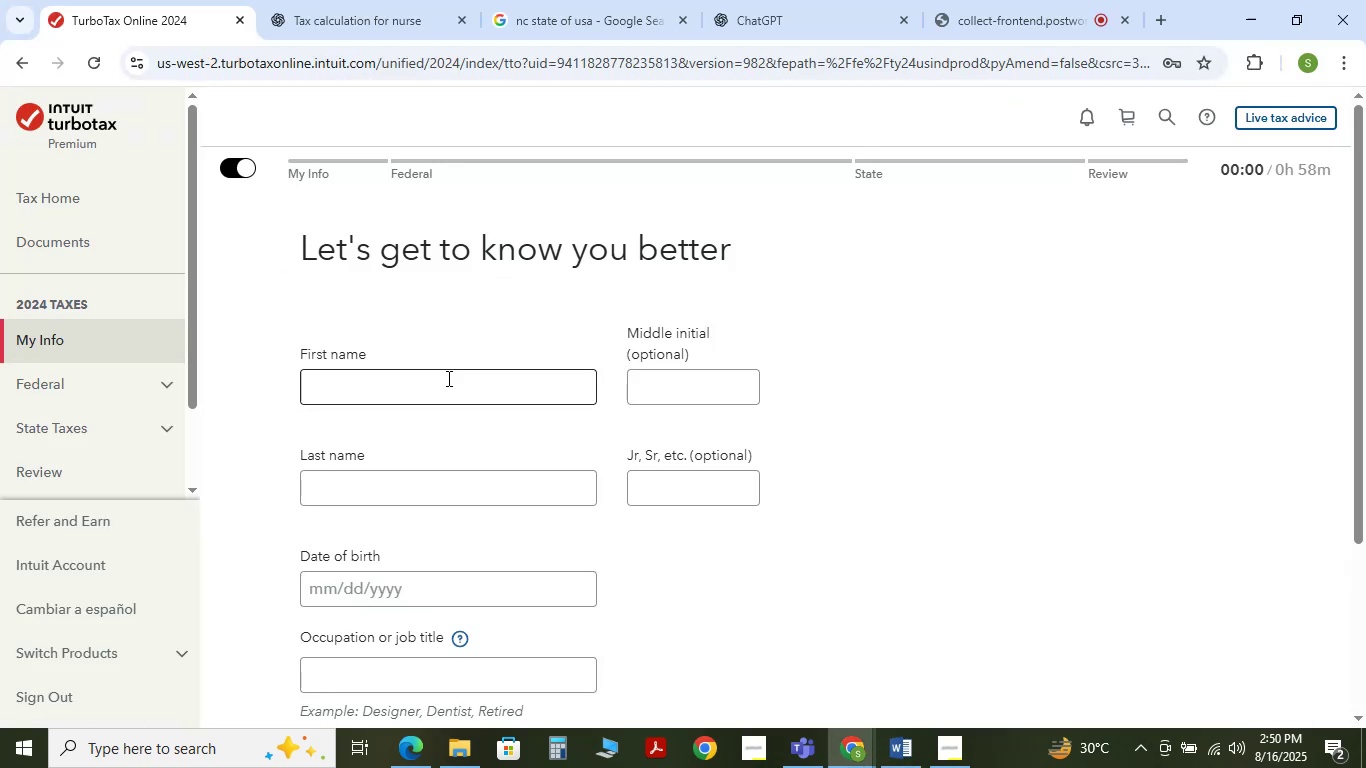 
left_click([447, 378])
 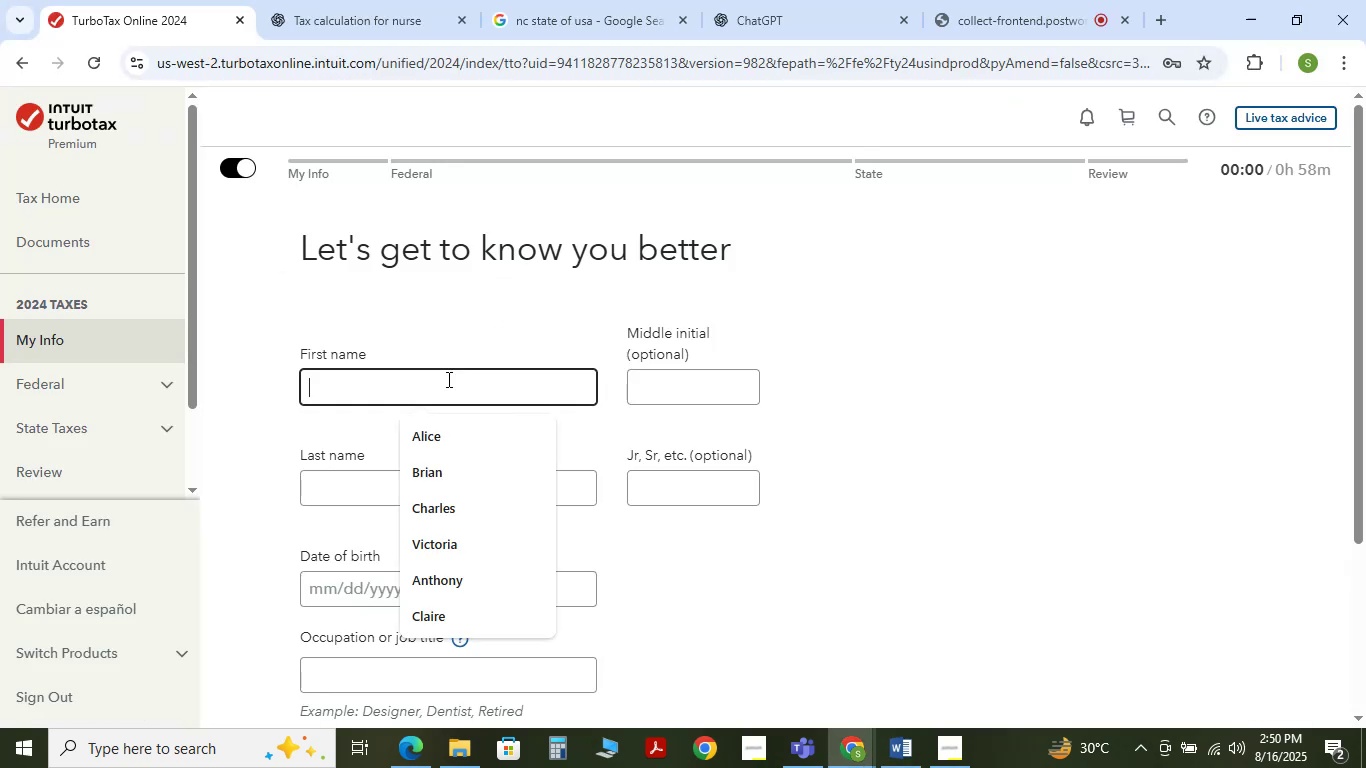 
key(Control+V)
 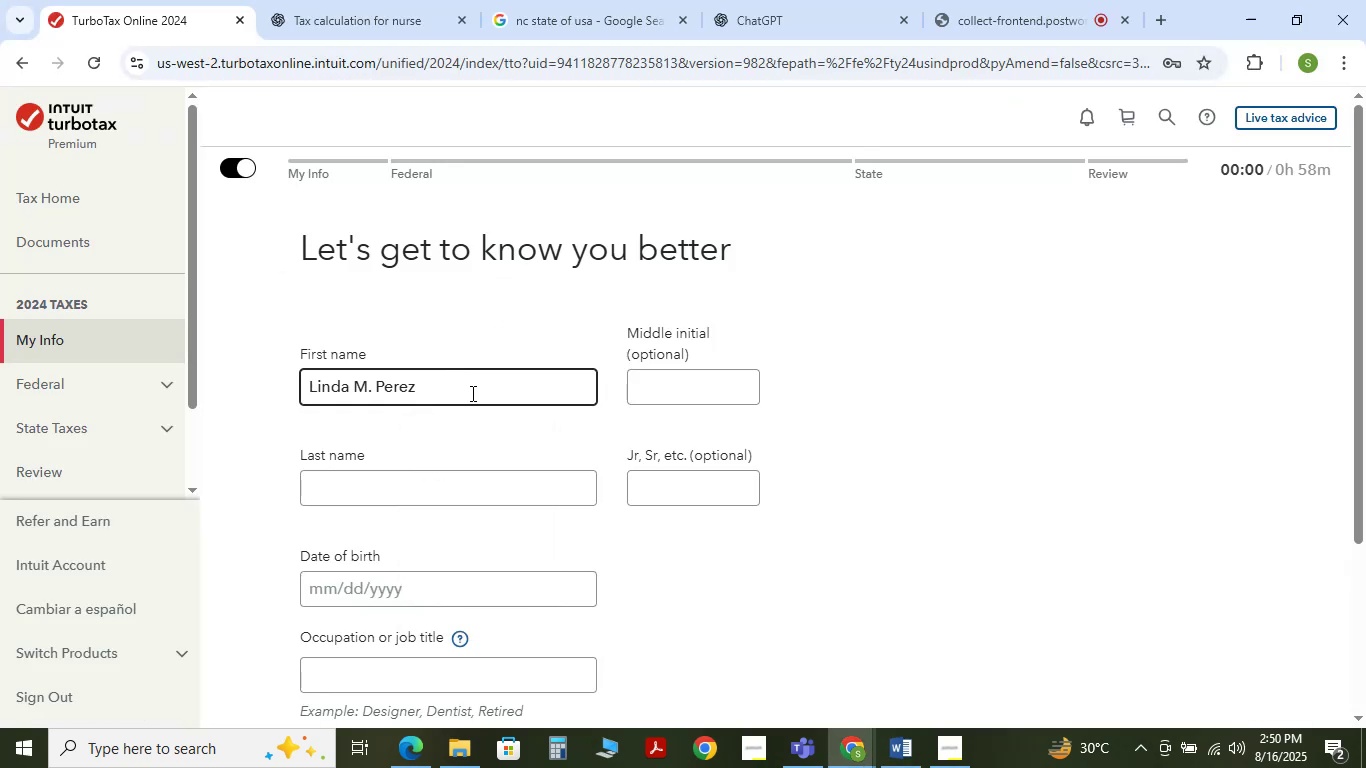 
left_click_drag(start_coordinate=[471, 394], to_coordinate=[377, 384])
 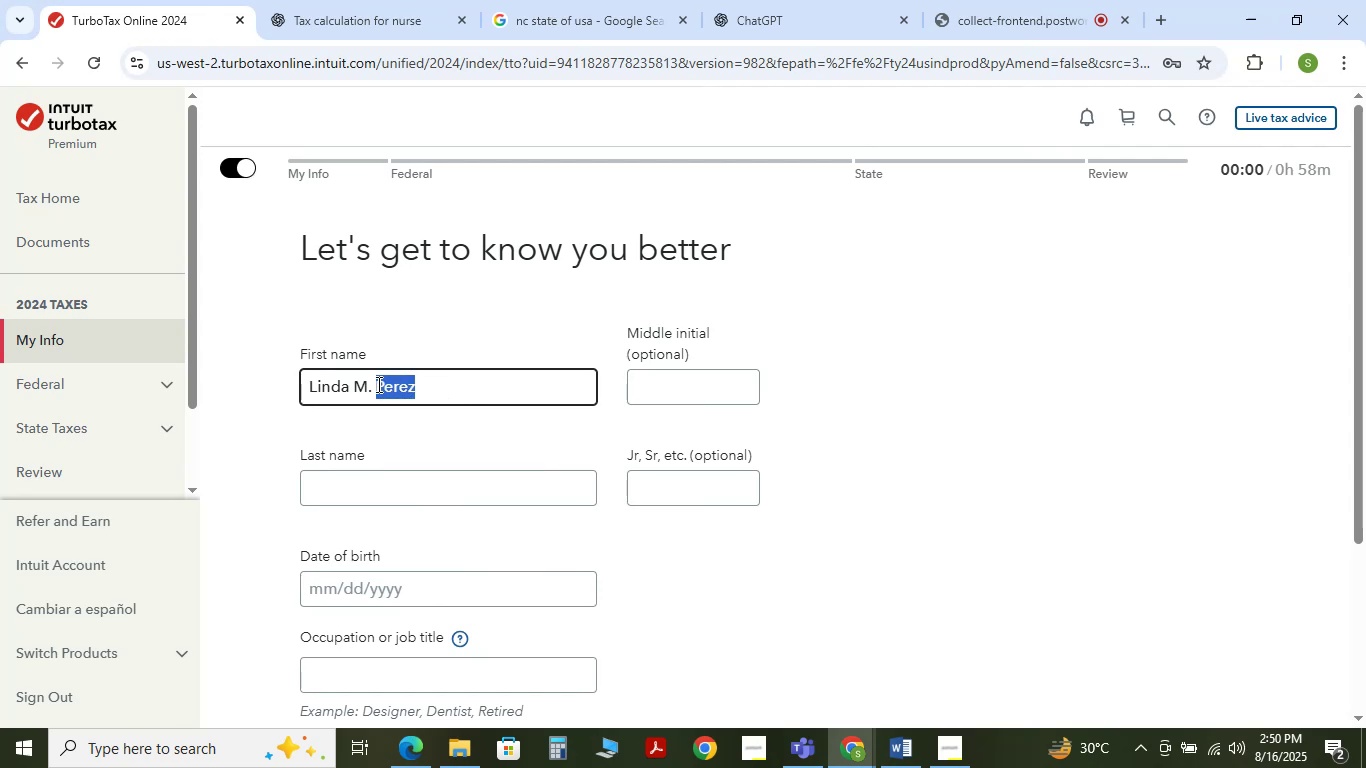 
key(Control+X)
 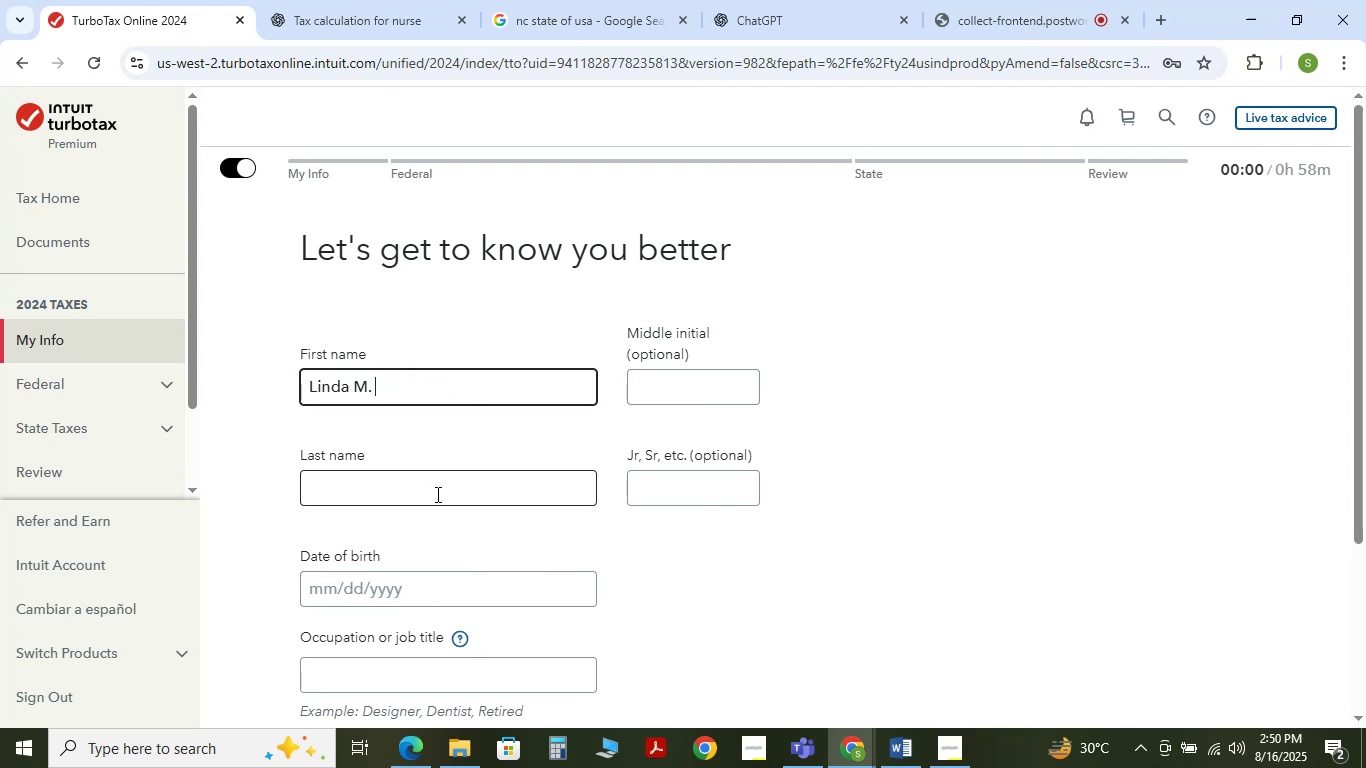 
left_click([436, 494])
 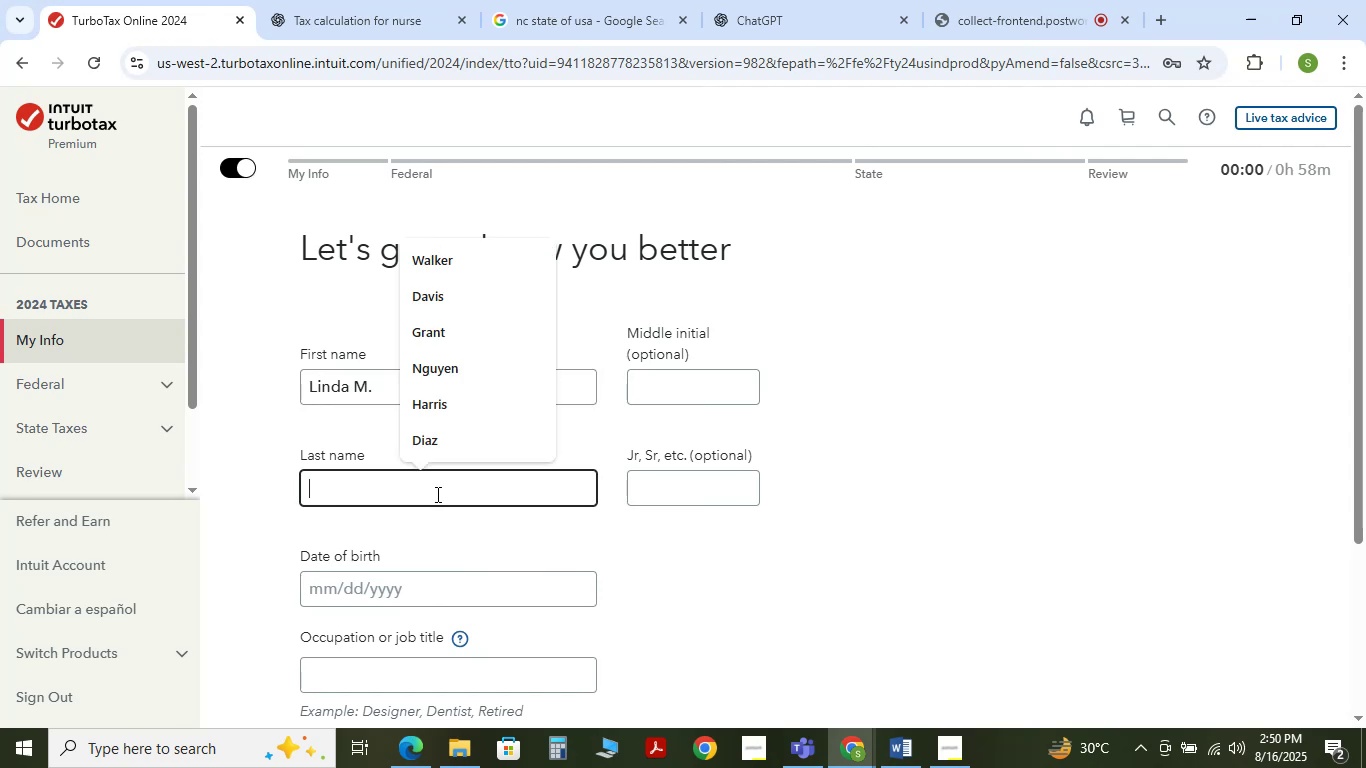 
key(Control+V)
 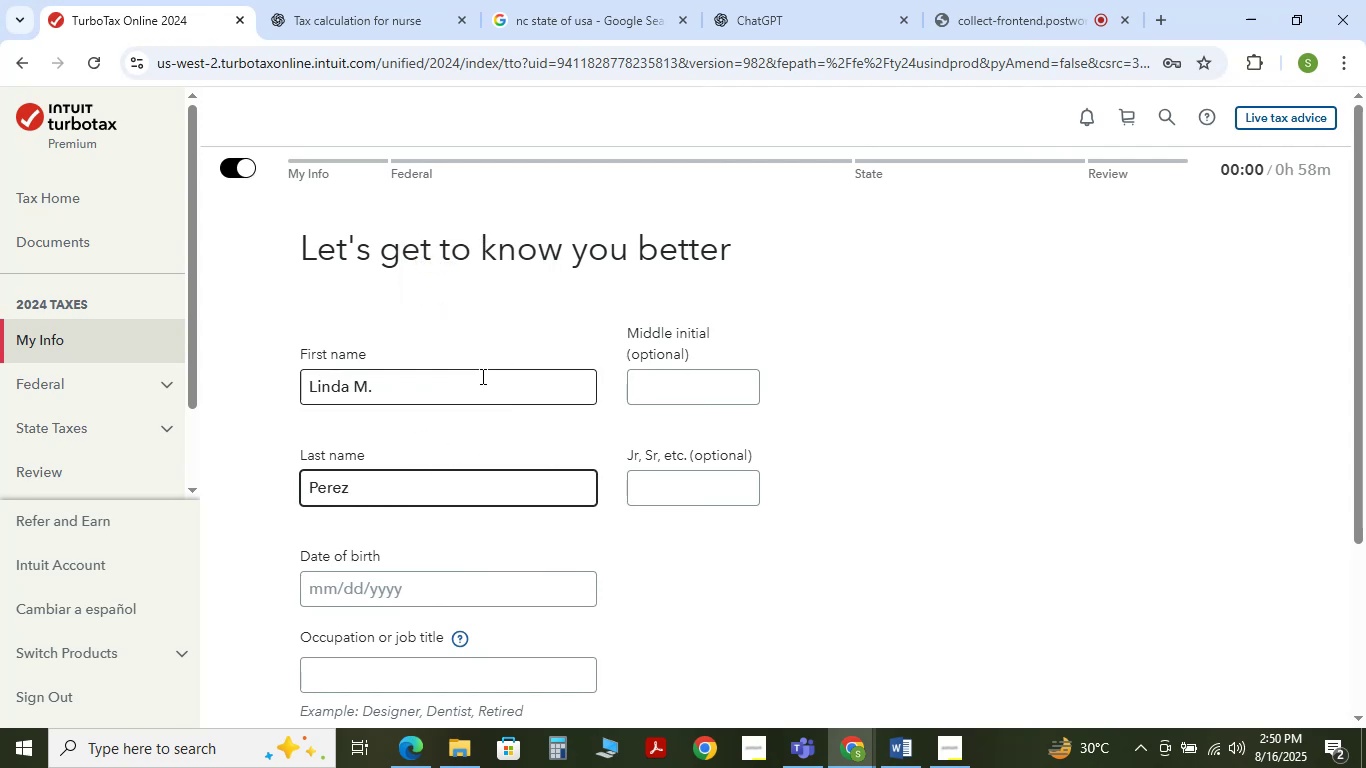 
left_click_drag(start_coordinate=[393, 385], to_coordinate=[353, 392])
 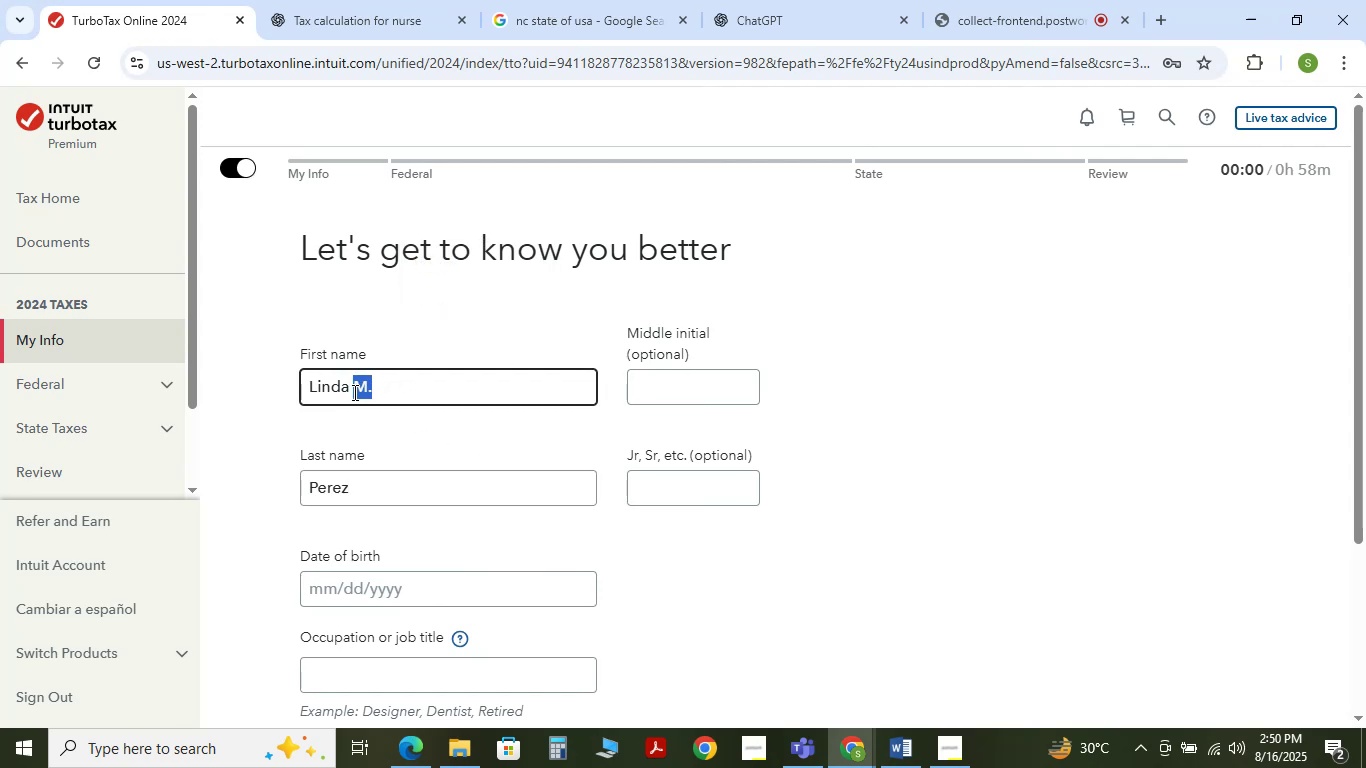 
key(Control+X)
 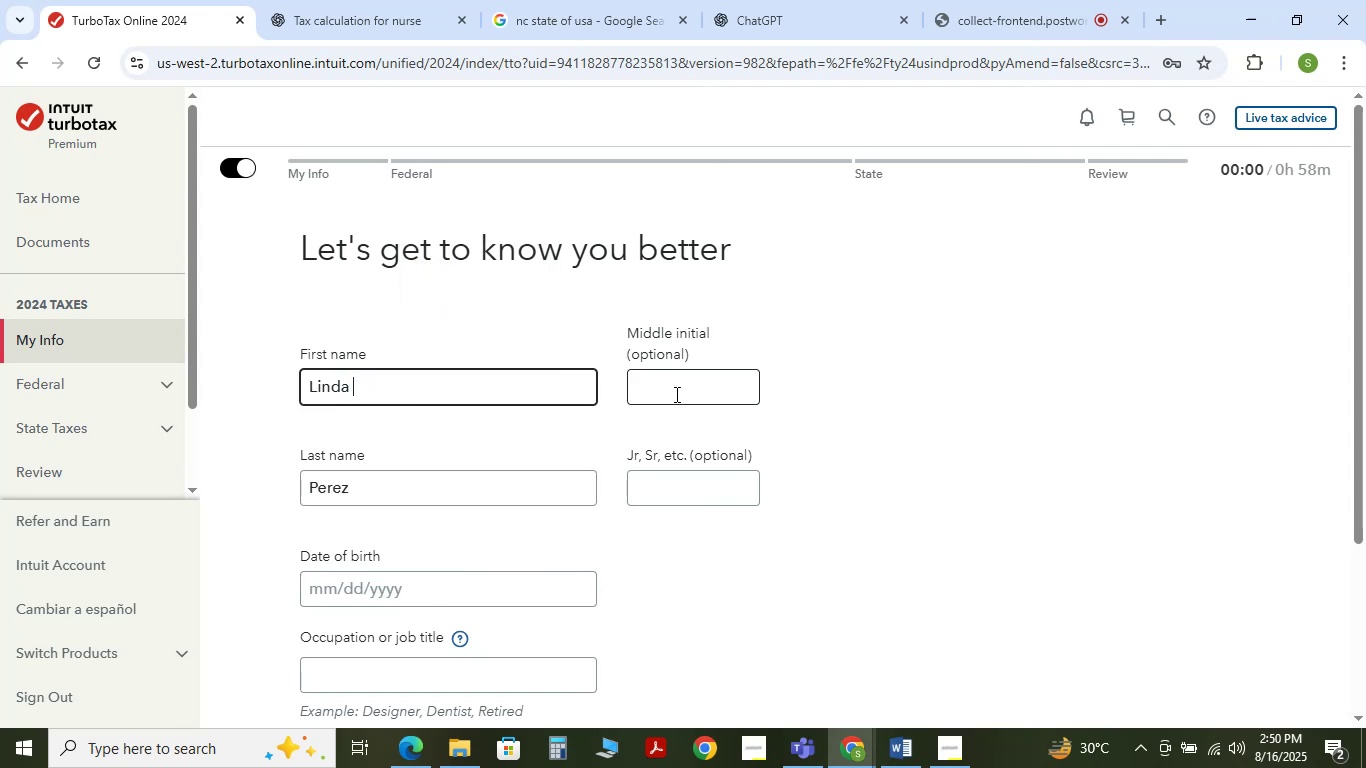 
left_click([676, 392])
 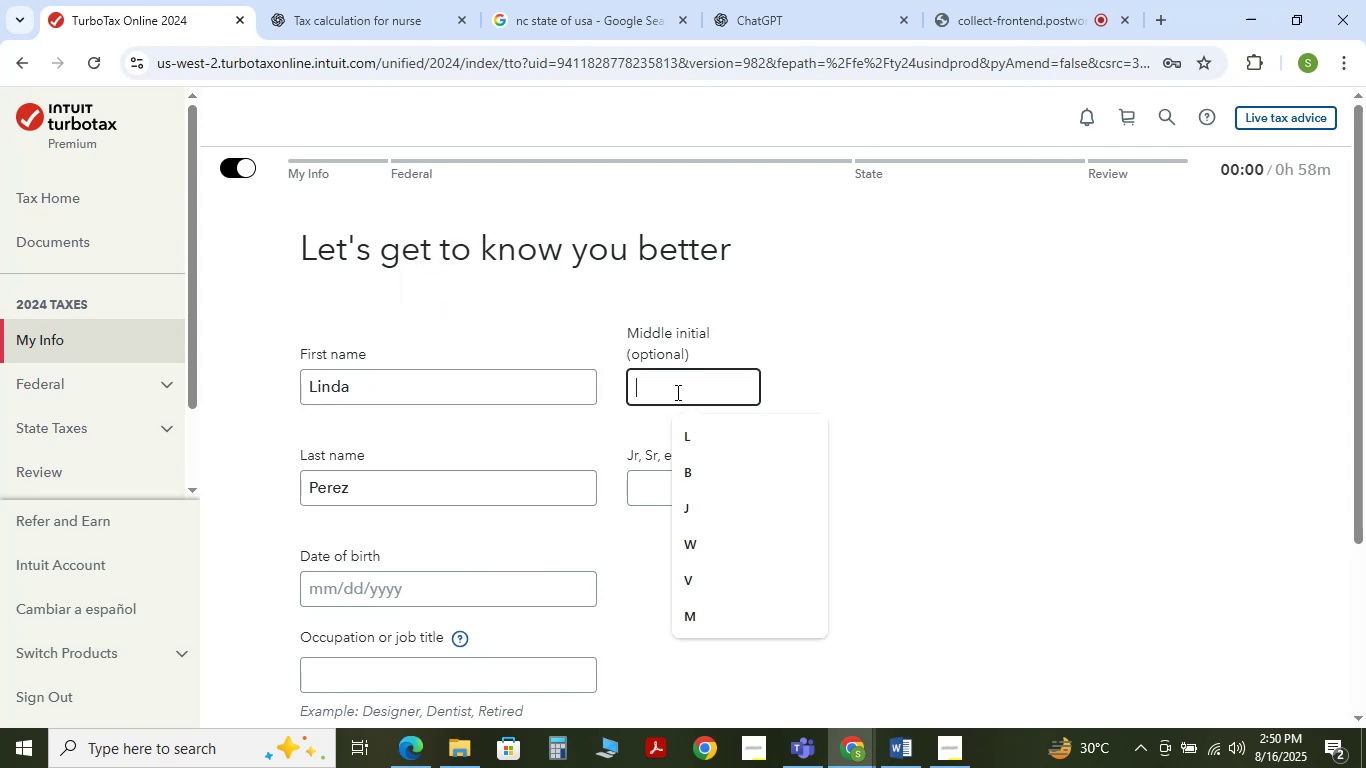 
key(Control+V)
 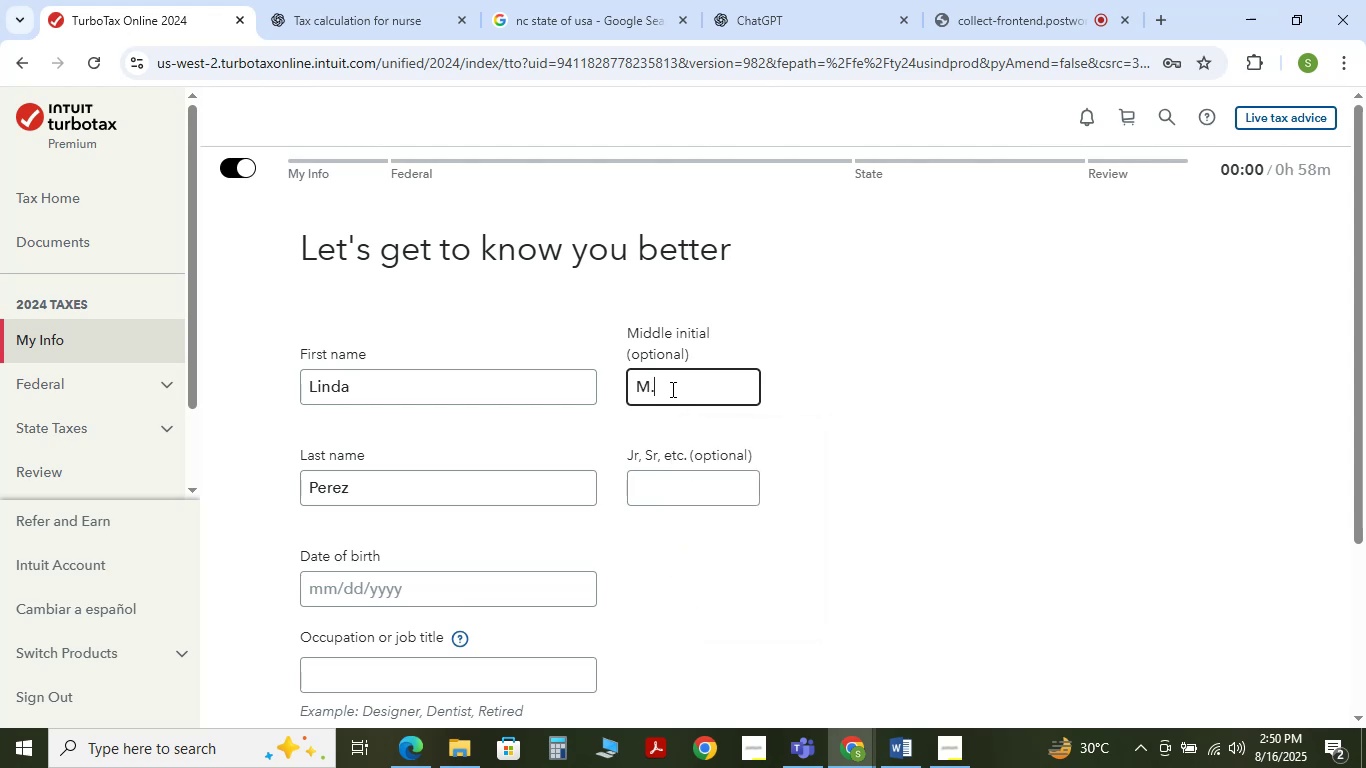 
key(Backspace)
 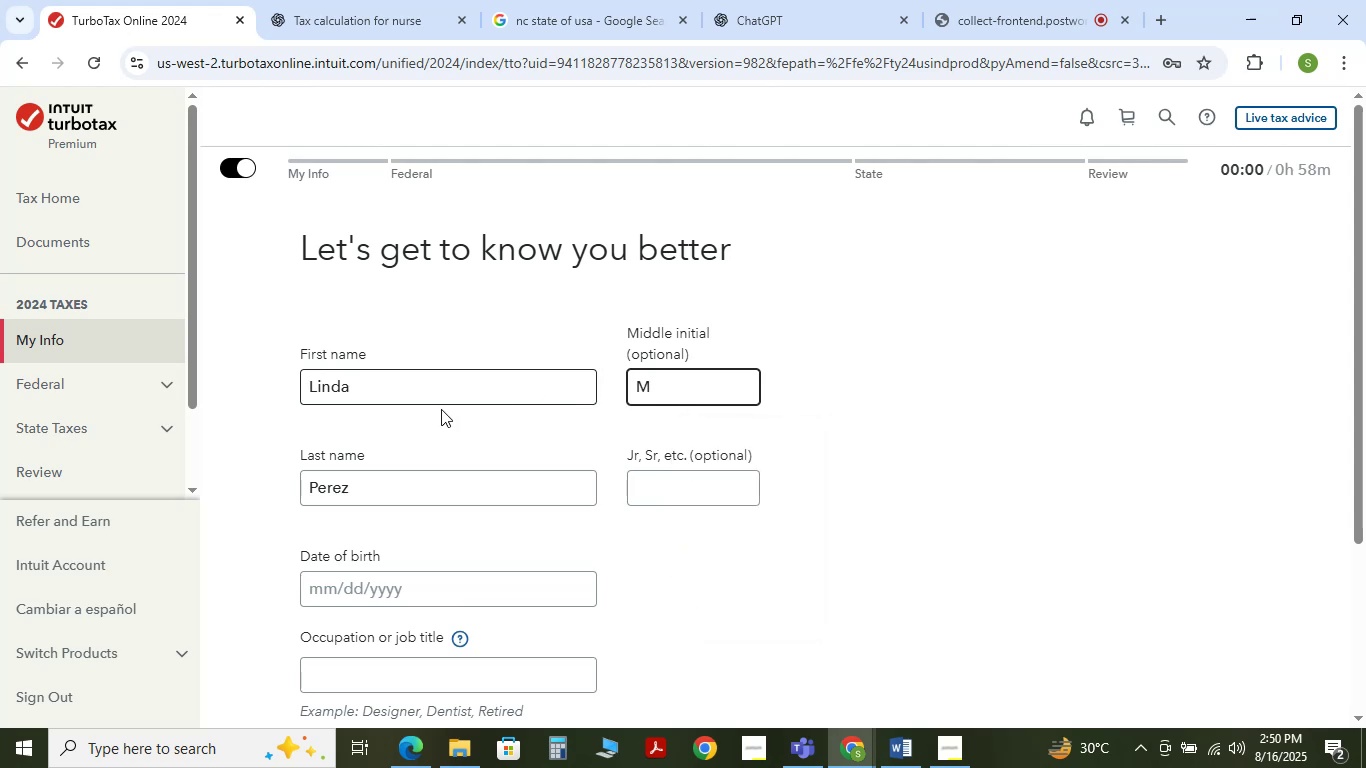 
scroll: coordinate [483, 526], scroll_direction: down, amount: 2.0
 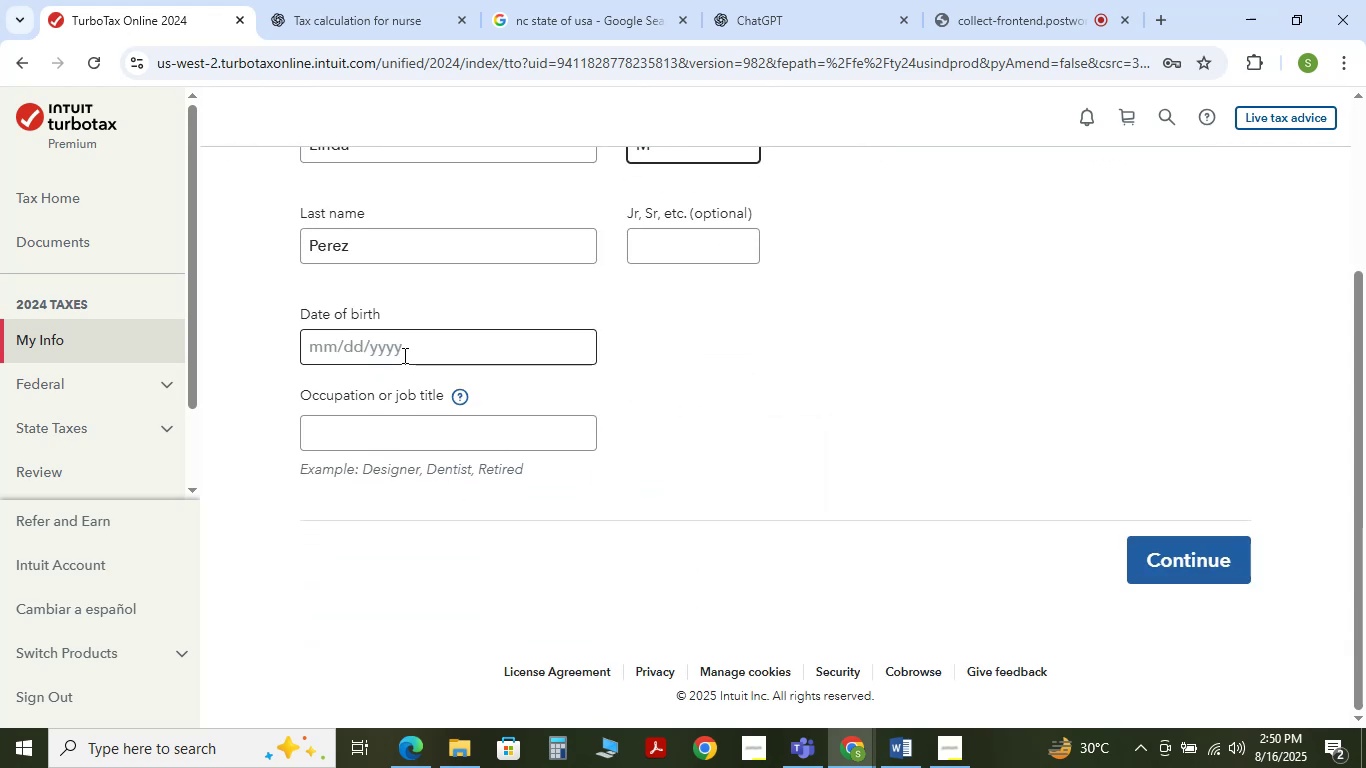 
left_click([403, 344])
 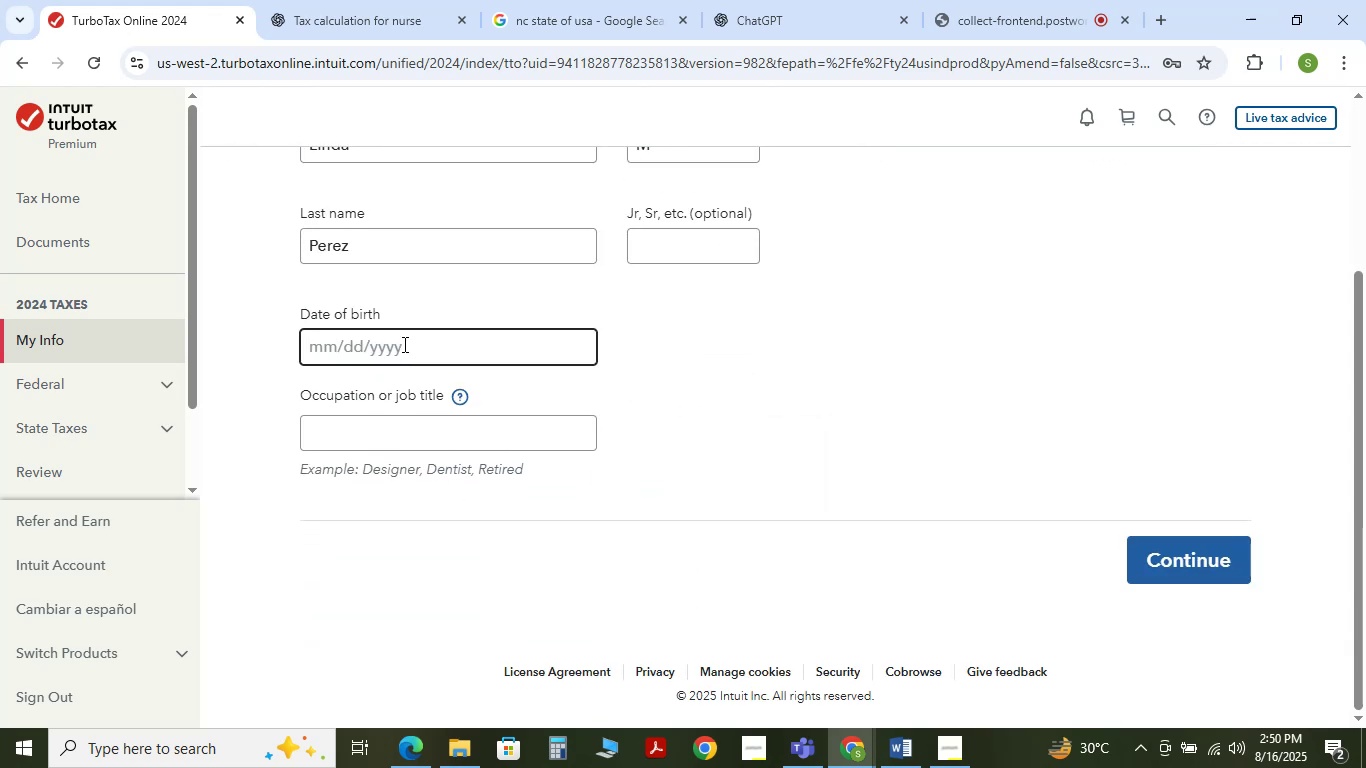 
key(Numpad1)
 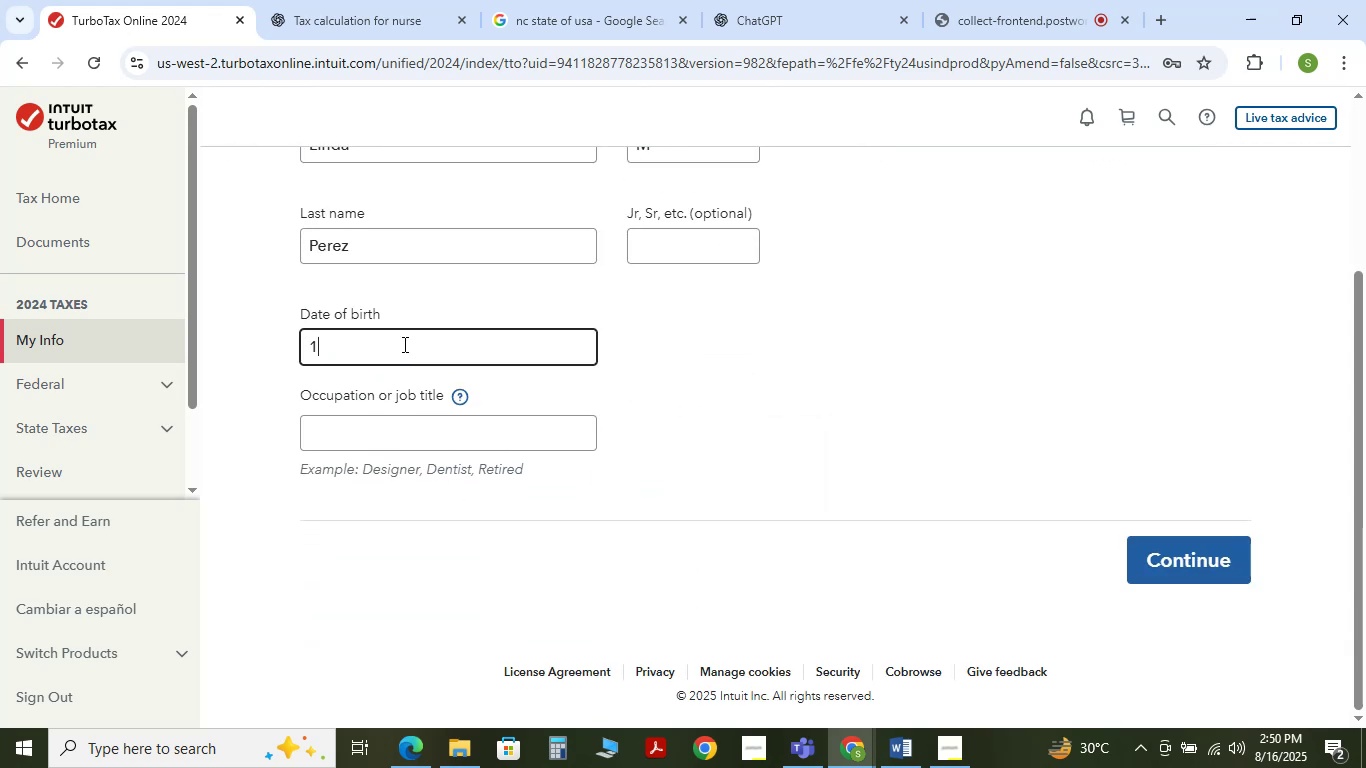 
key(Numpad2)
 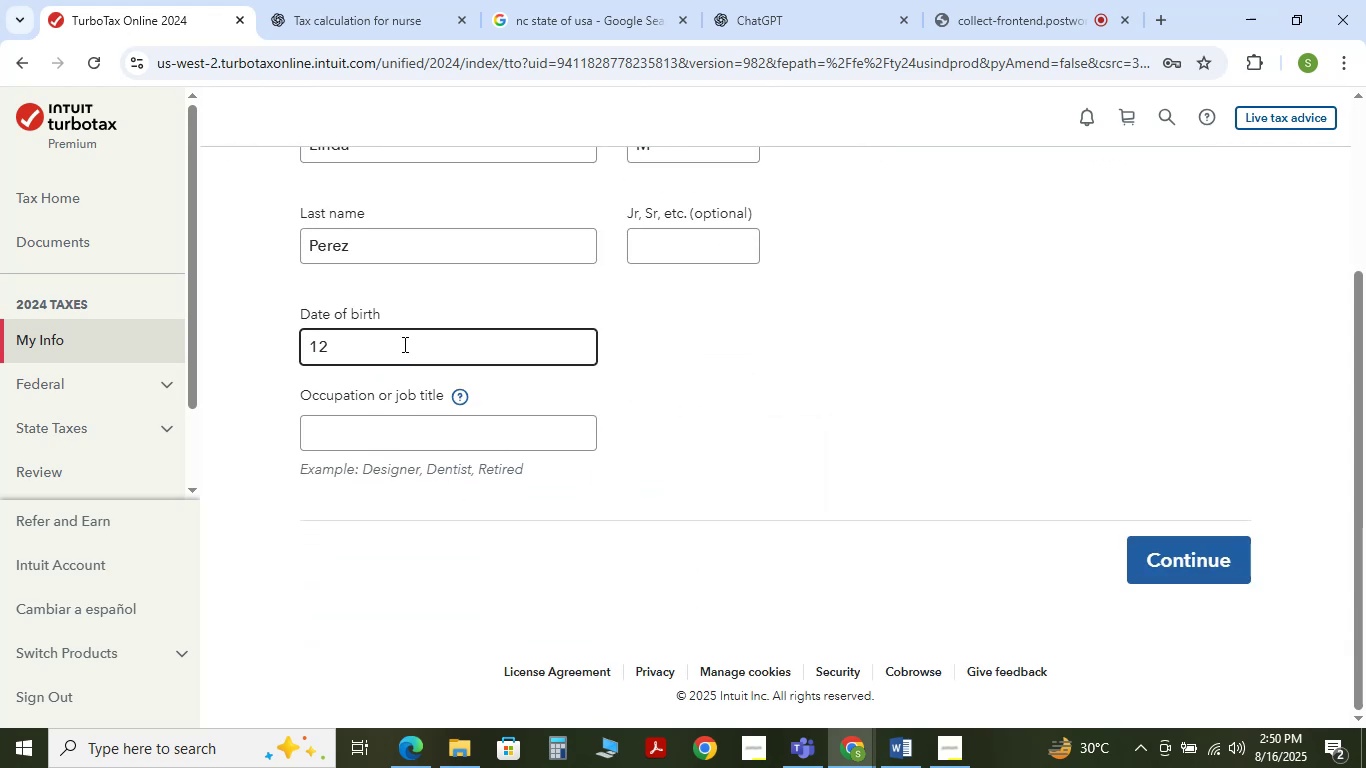 
key(Numpad0)
 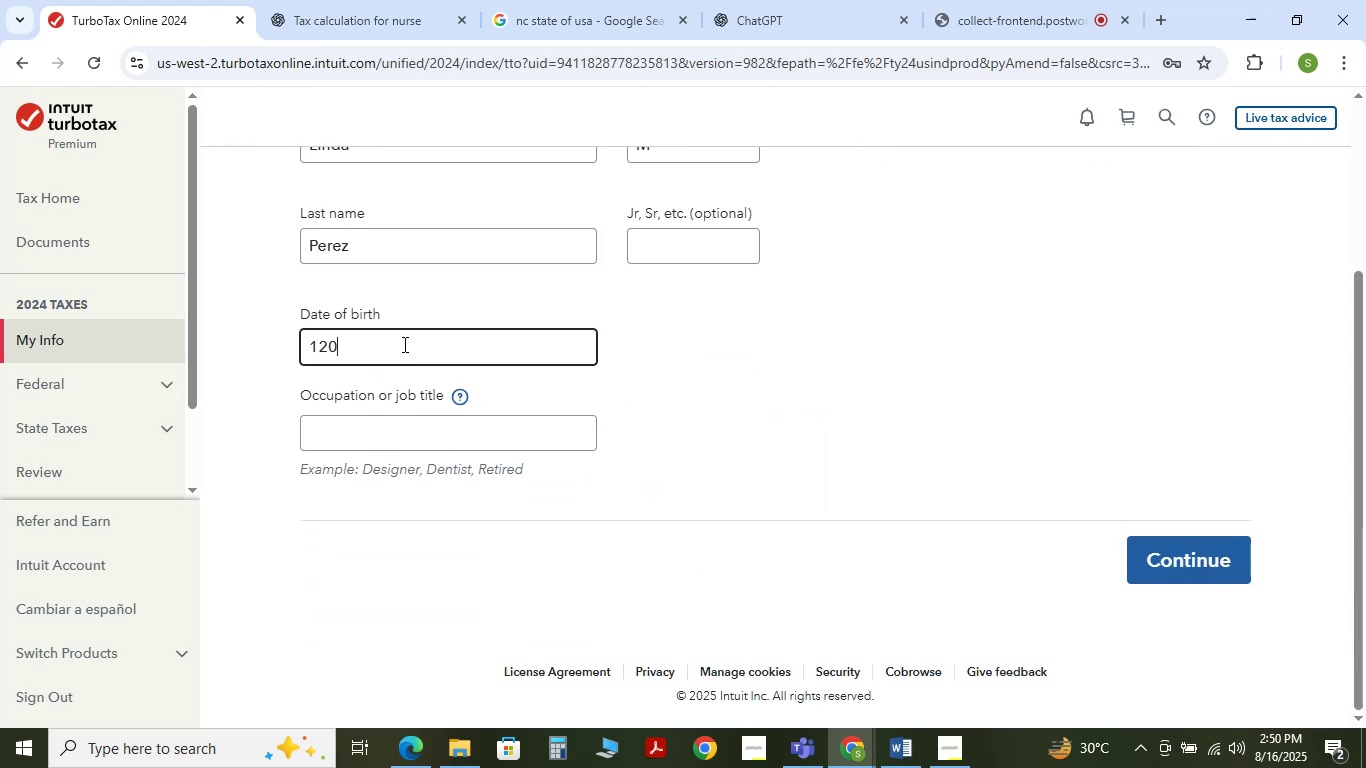 
key(Numpad1)
 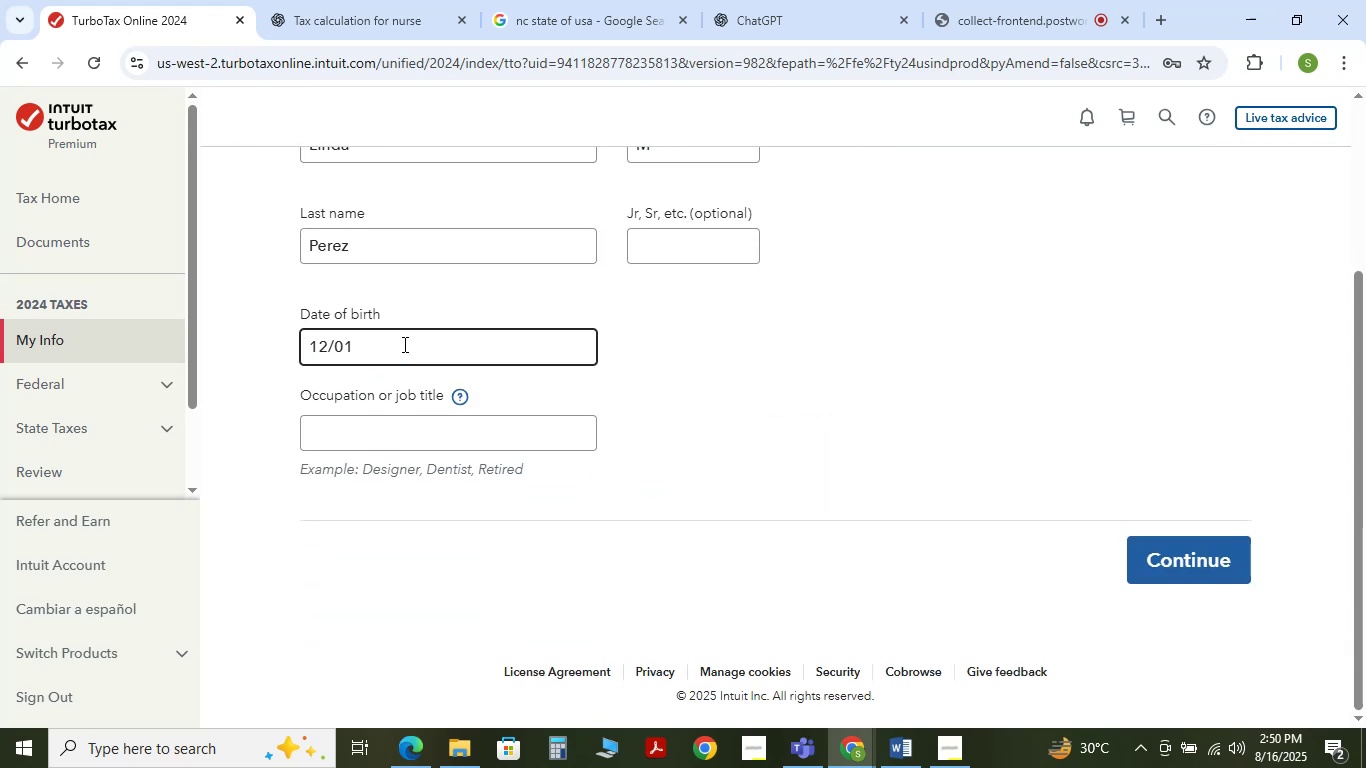 
key(NumpadDivide)
 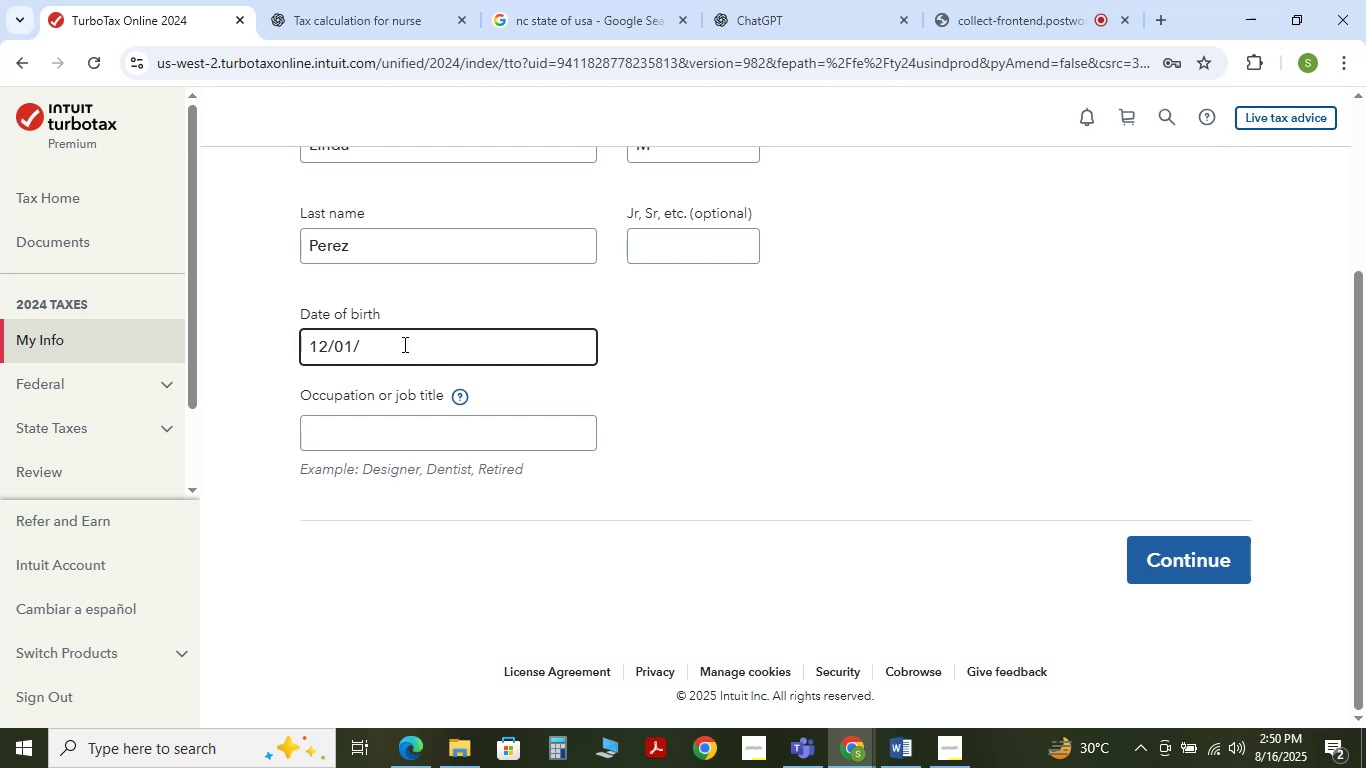 
key(Numpad2)
 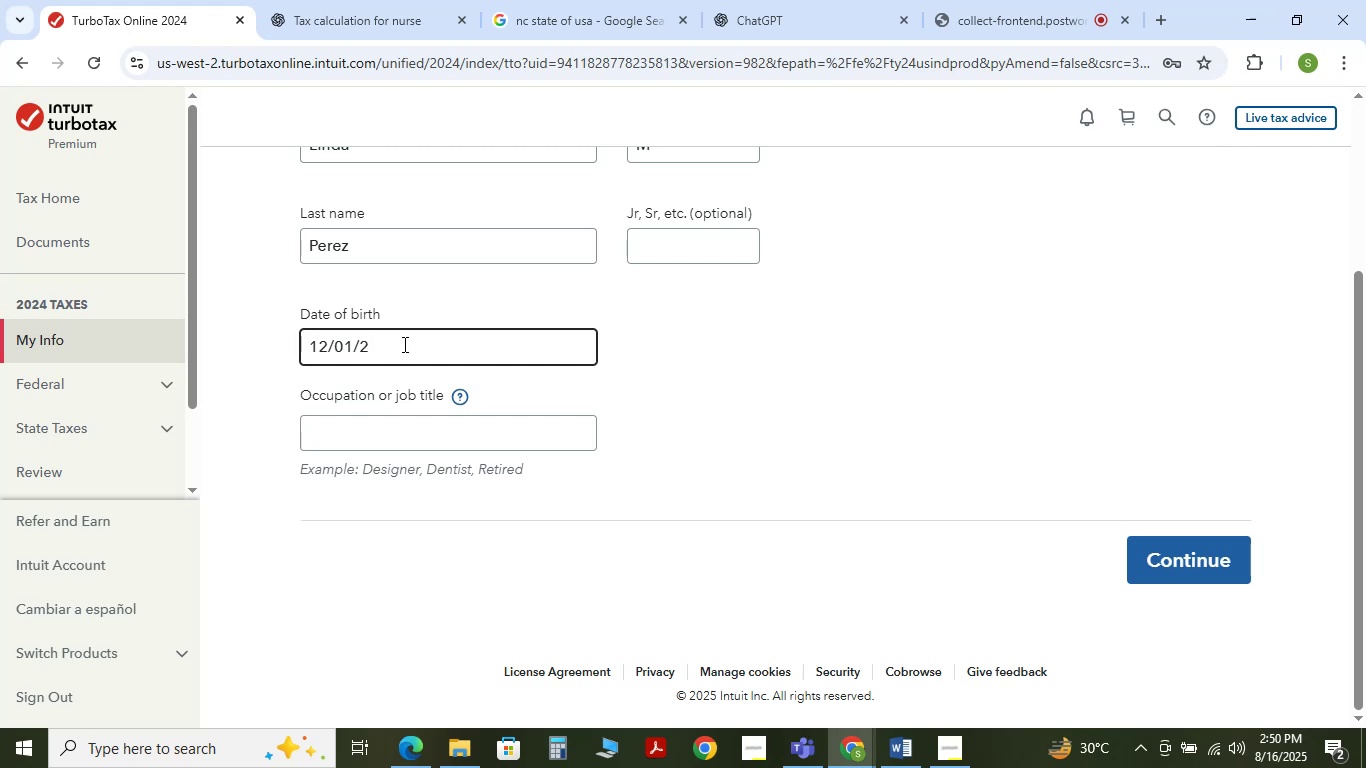 
key(Backspace)
 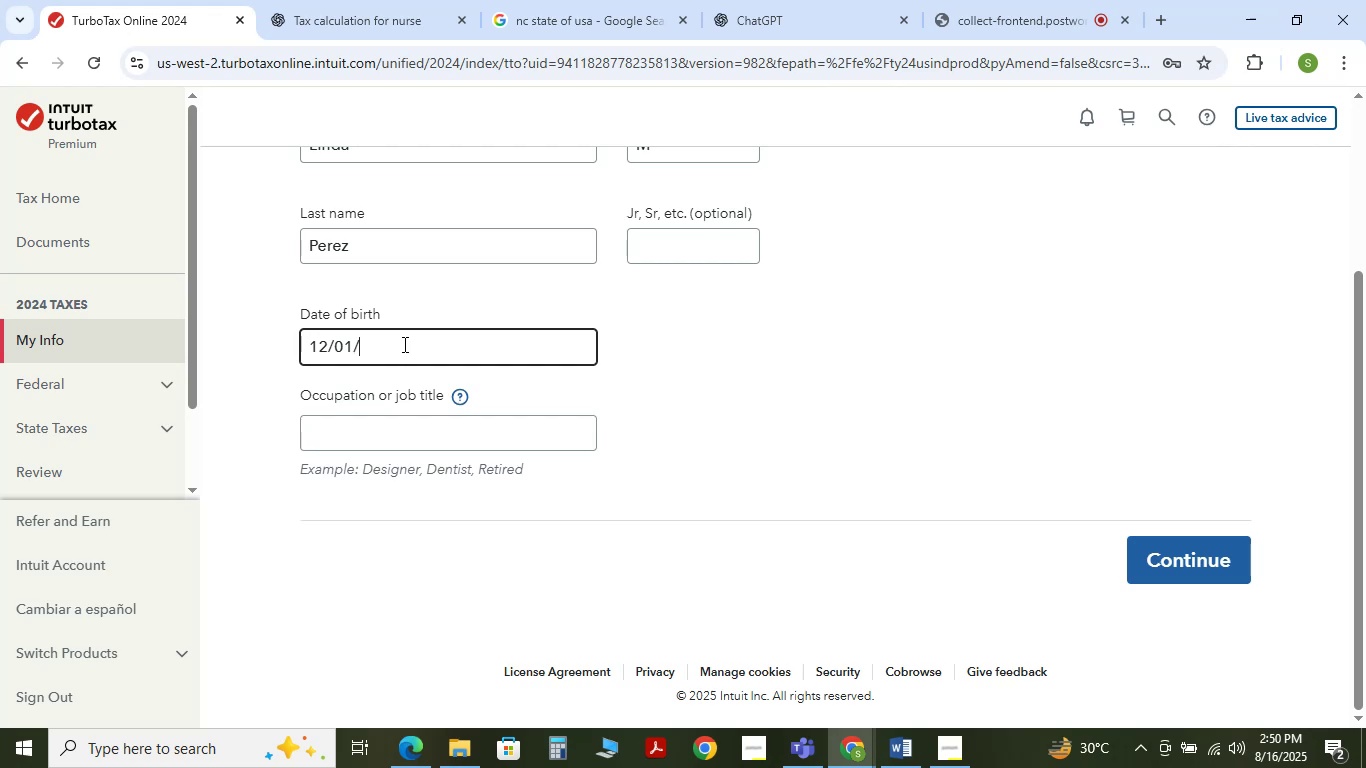 
key(Numpad1)
 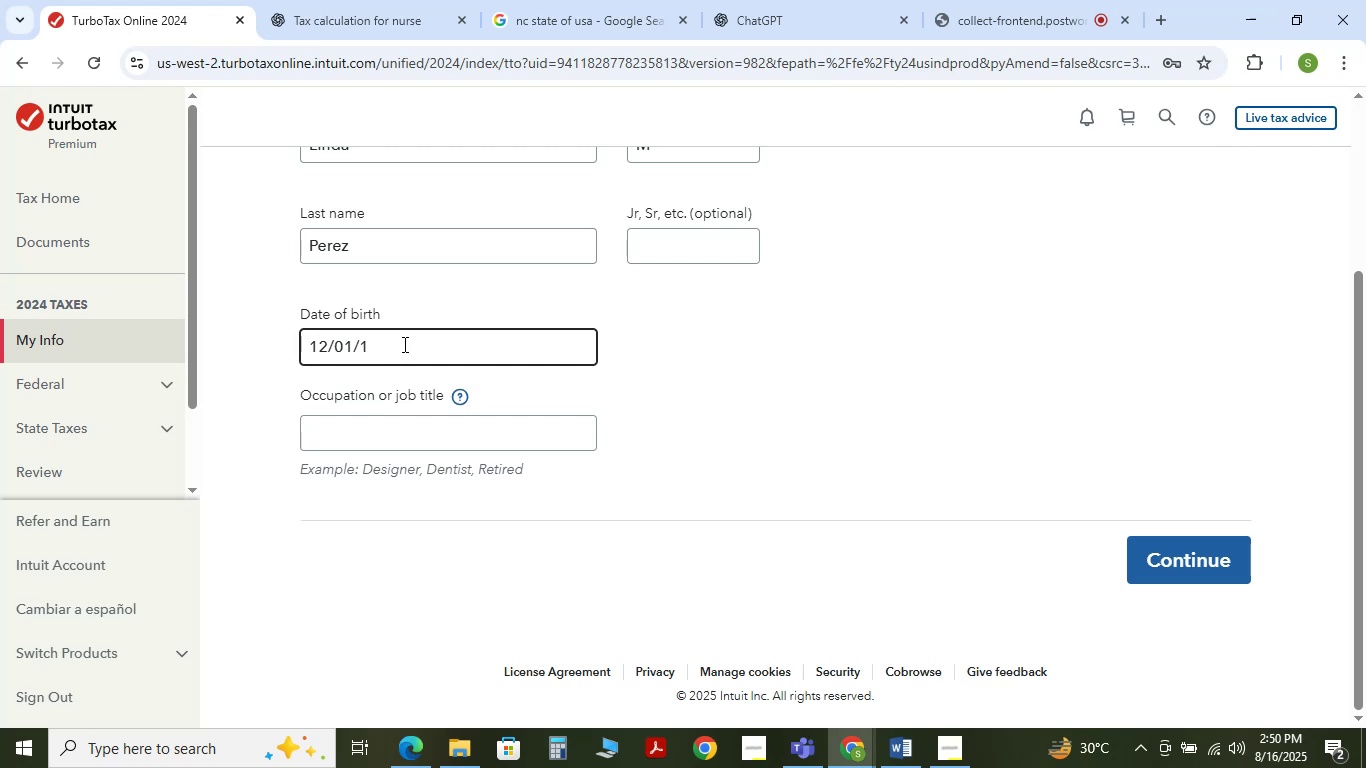 
key(Numpad9)
 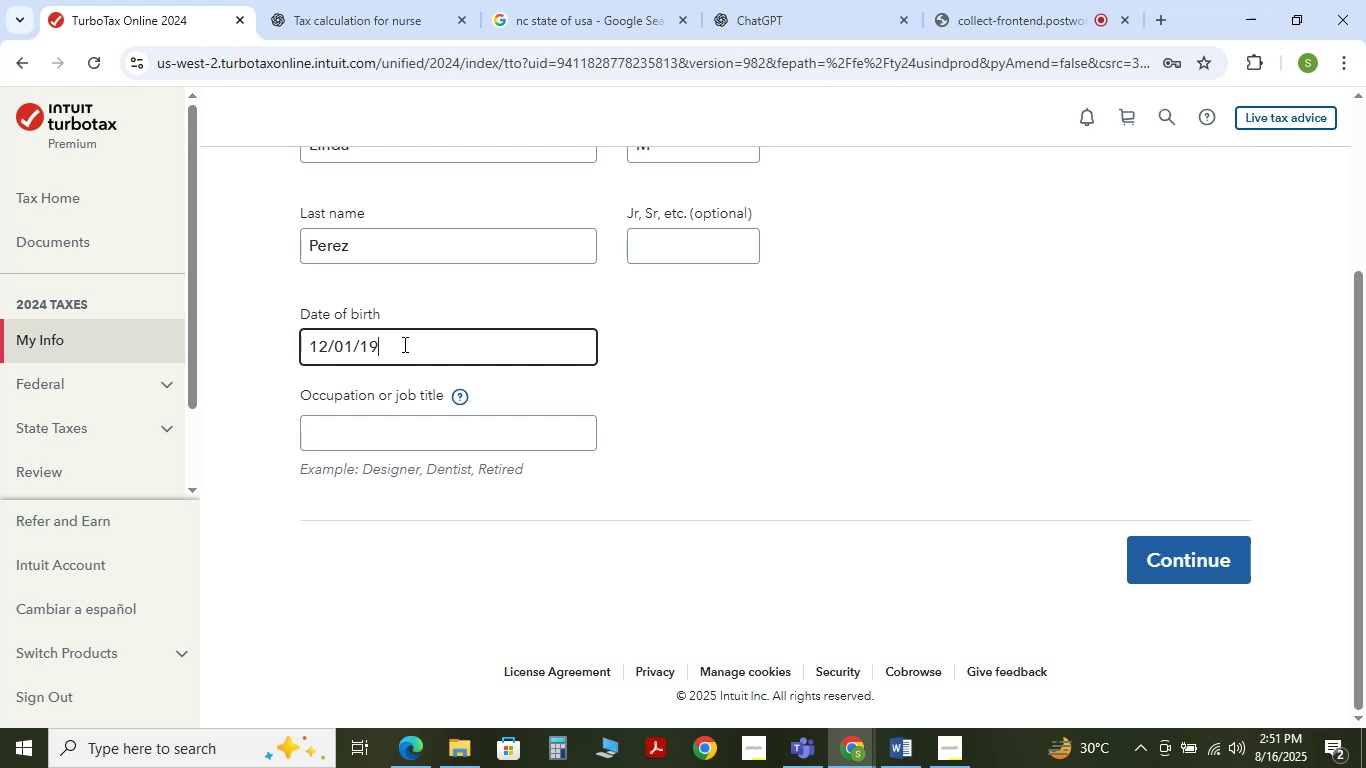 
hold_key(key=Numpad8, duration=0.33)
 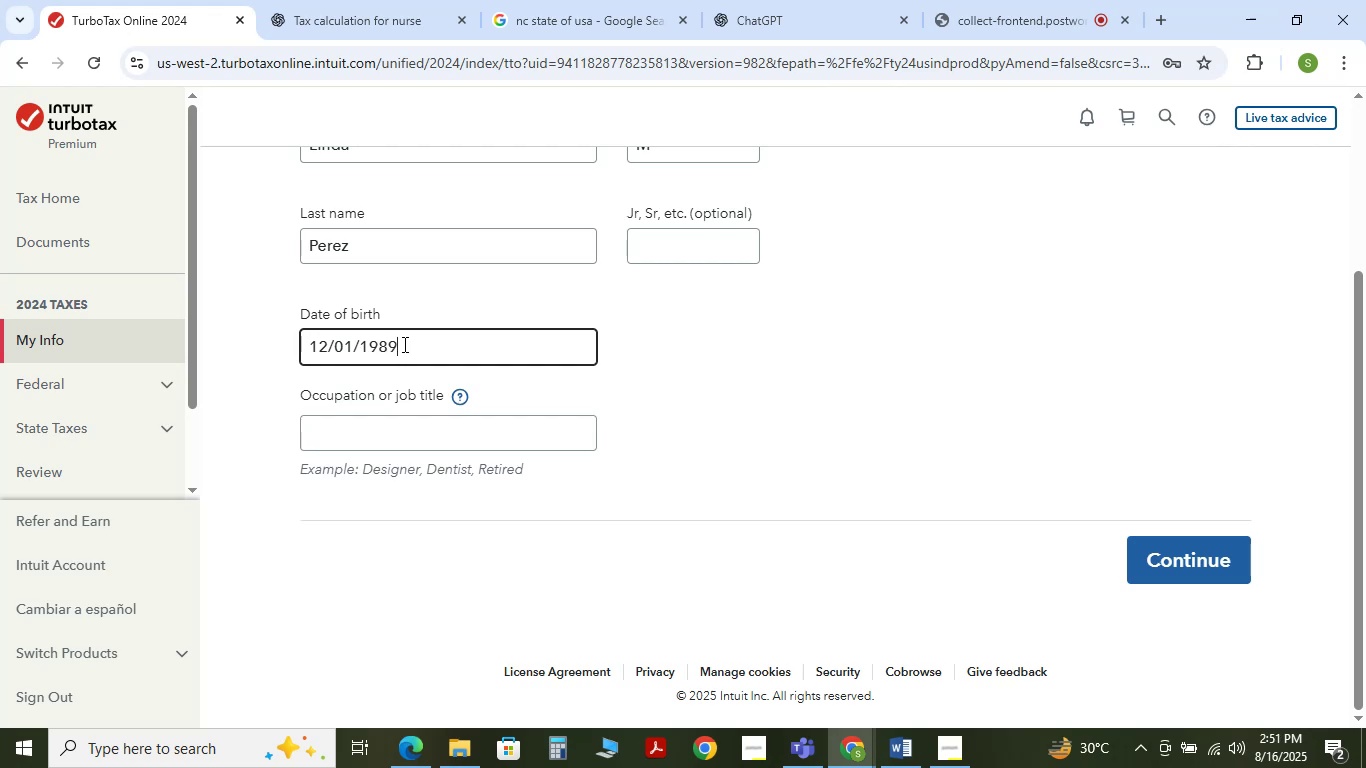 
key(Numpad9)
 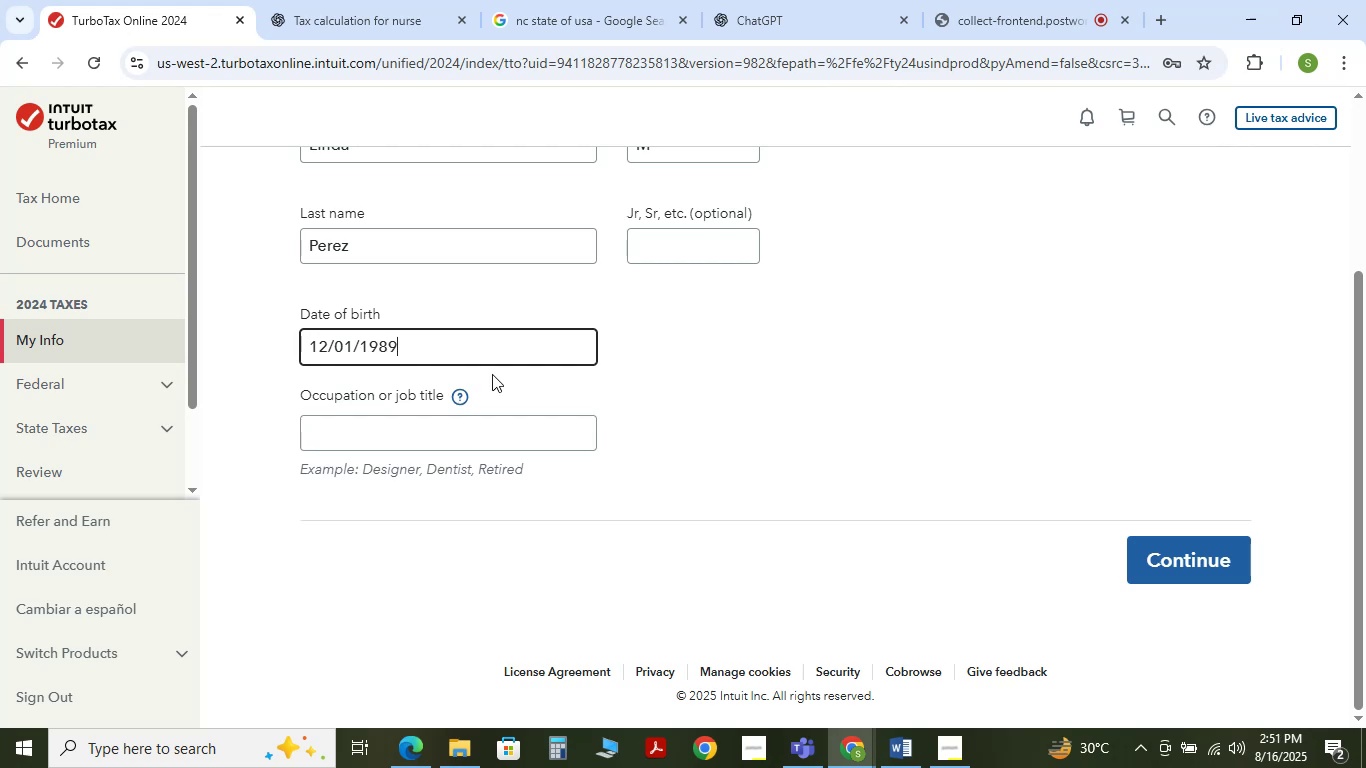 
left_click([699, 355])
 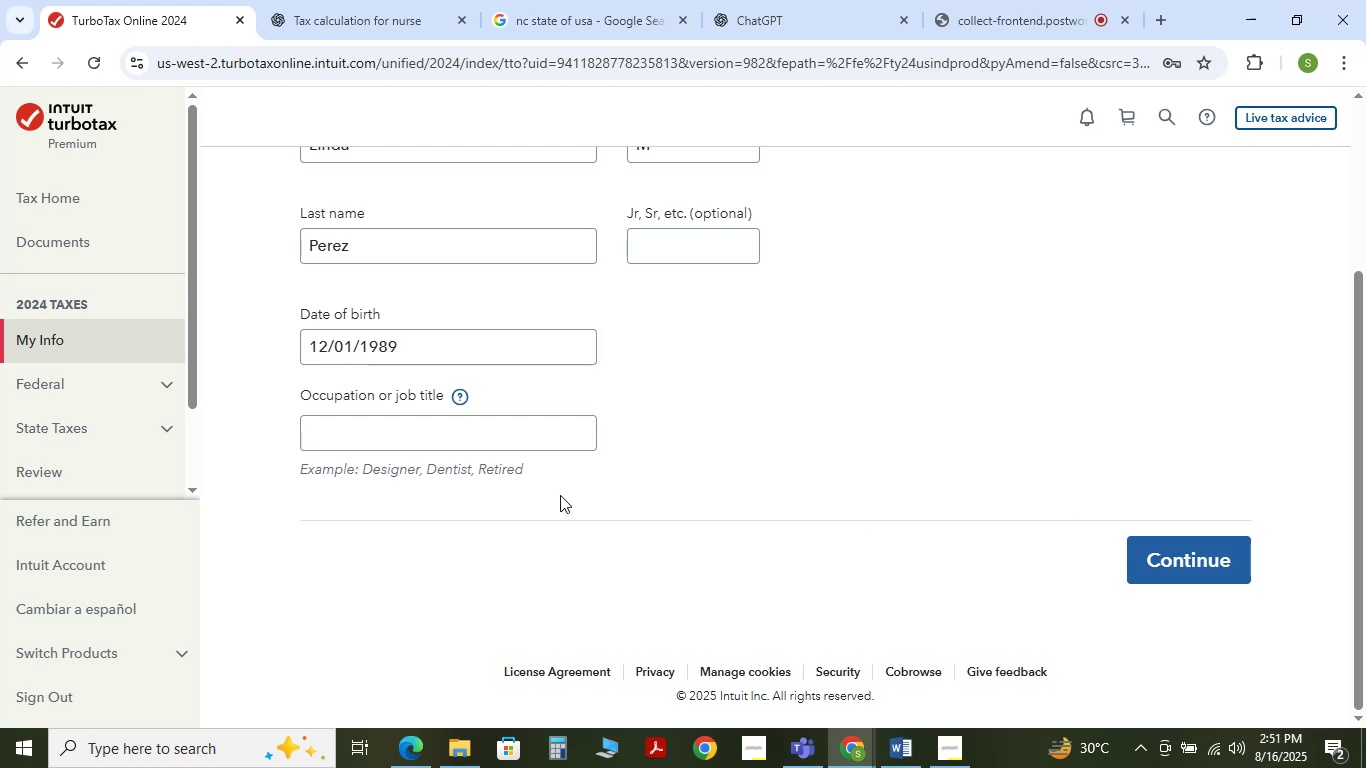 
left_click([467, 441])
 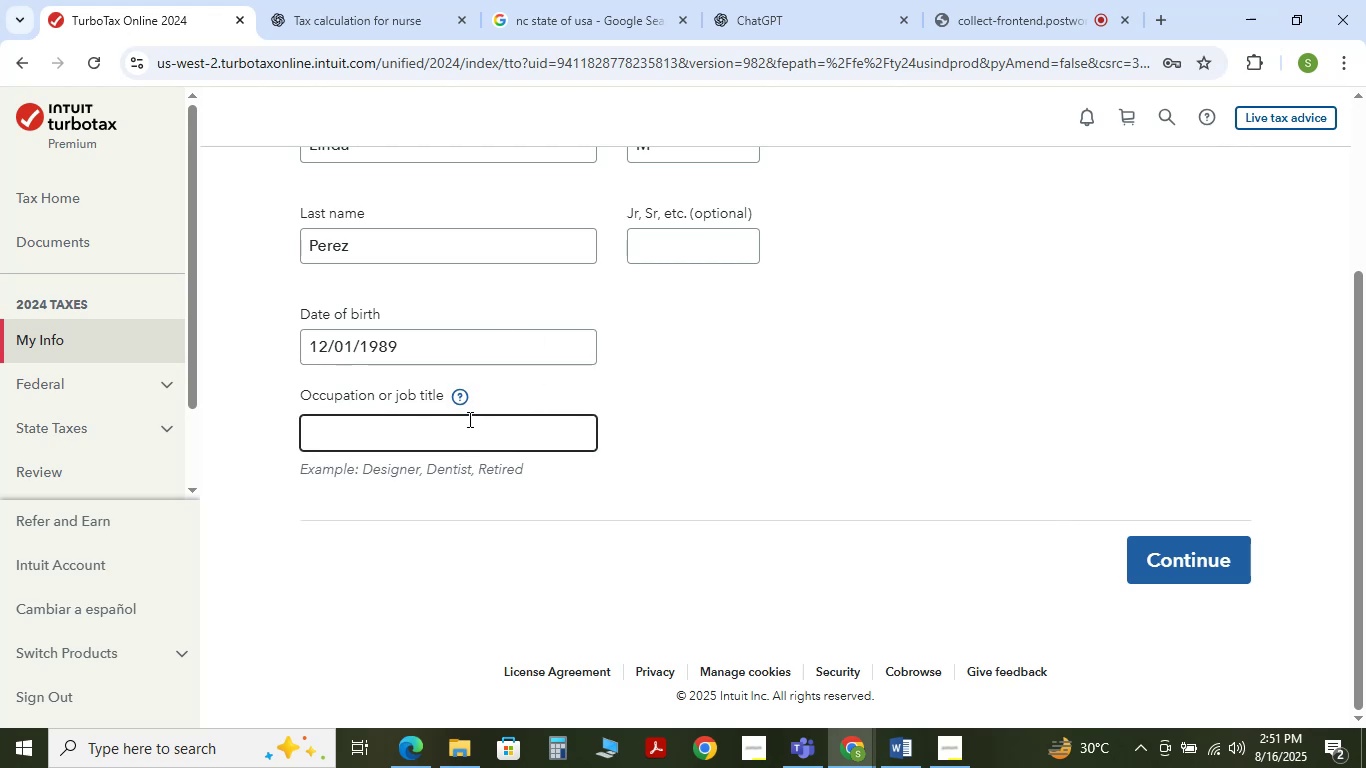 
type(Nurse)
 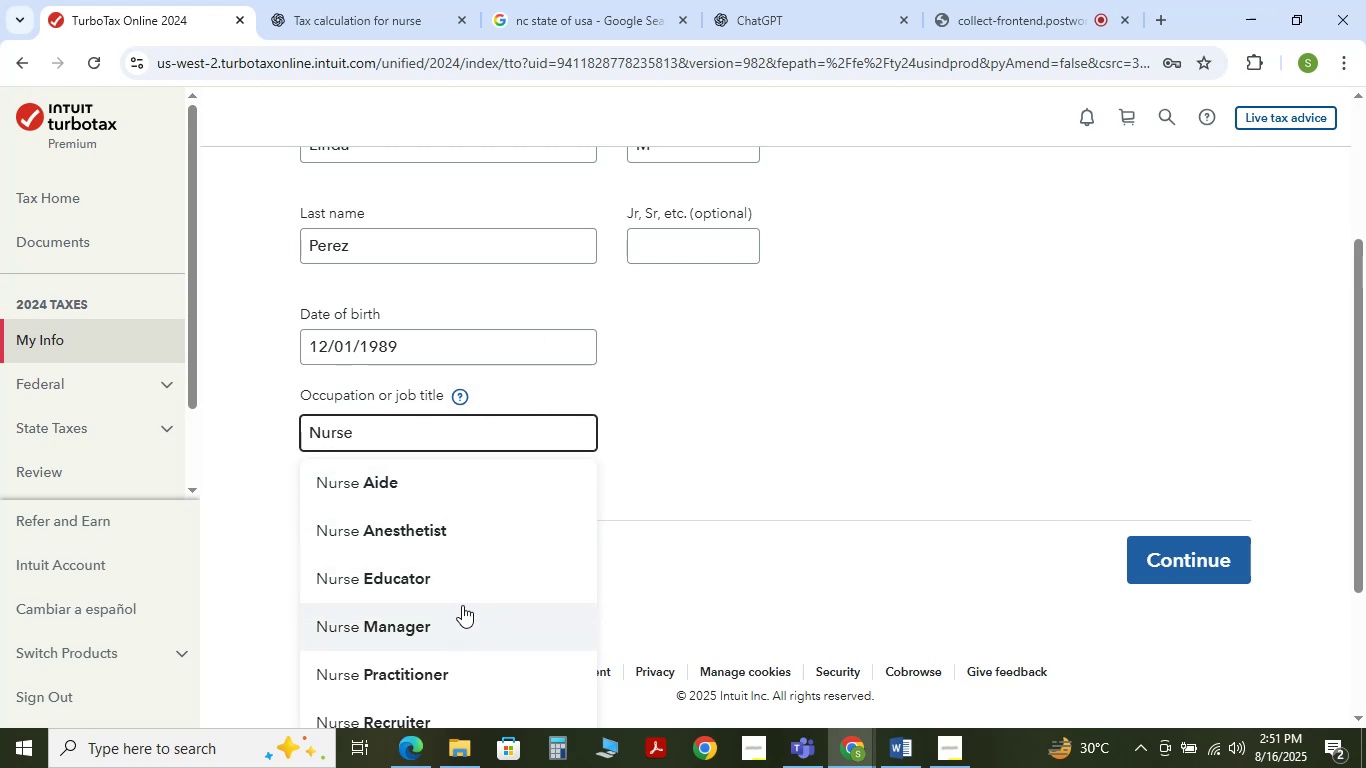 
scroll: coordinate [454, 553], scroll_direction: down, amount: 1.0
 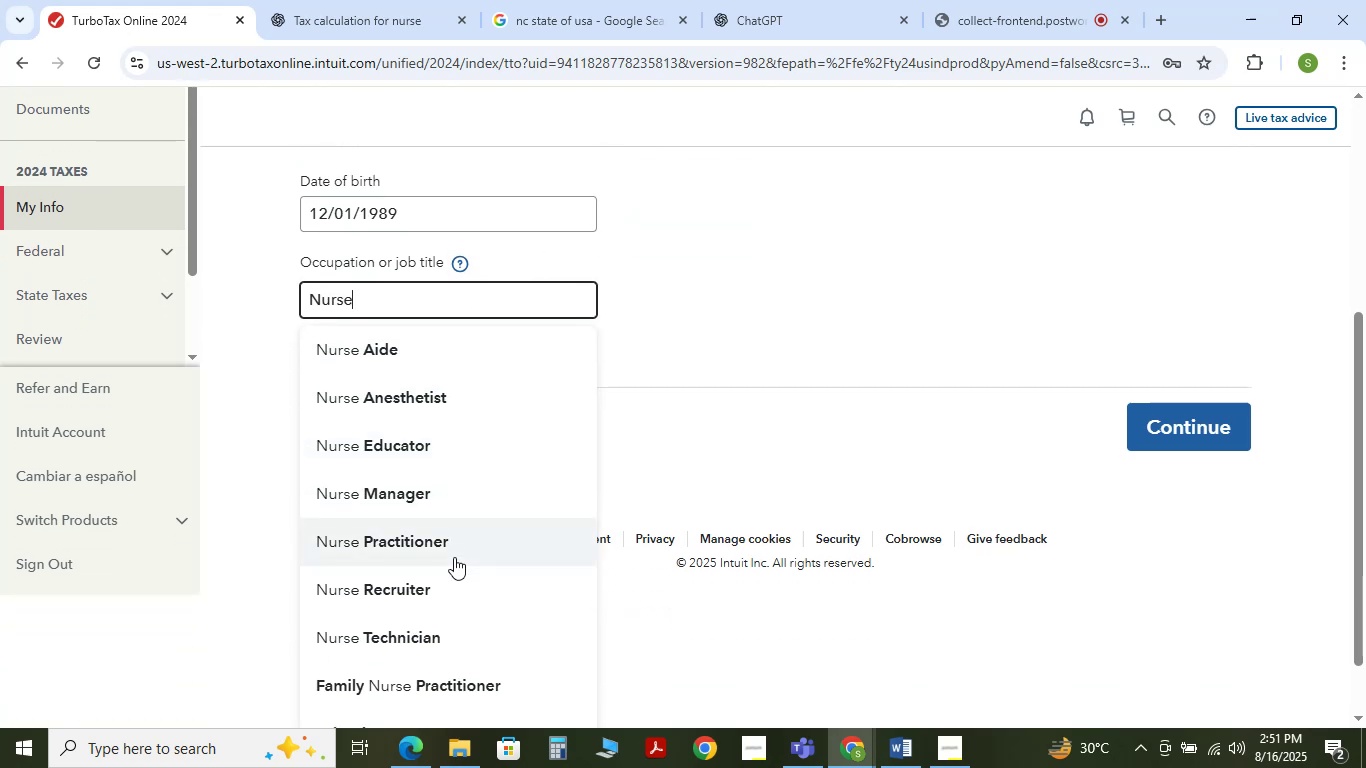 
scroll: coordinate [454, 557], scroll_direction: up, amount: 1.0
 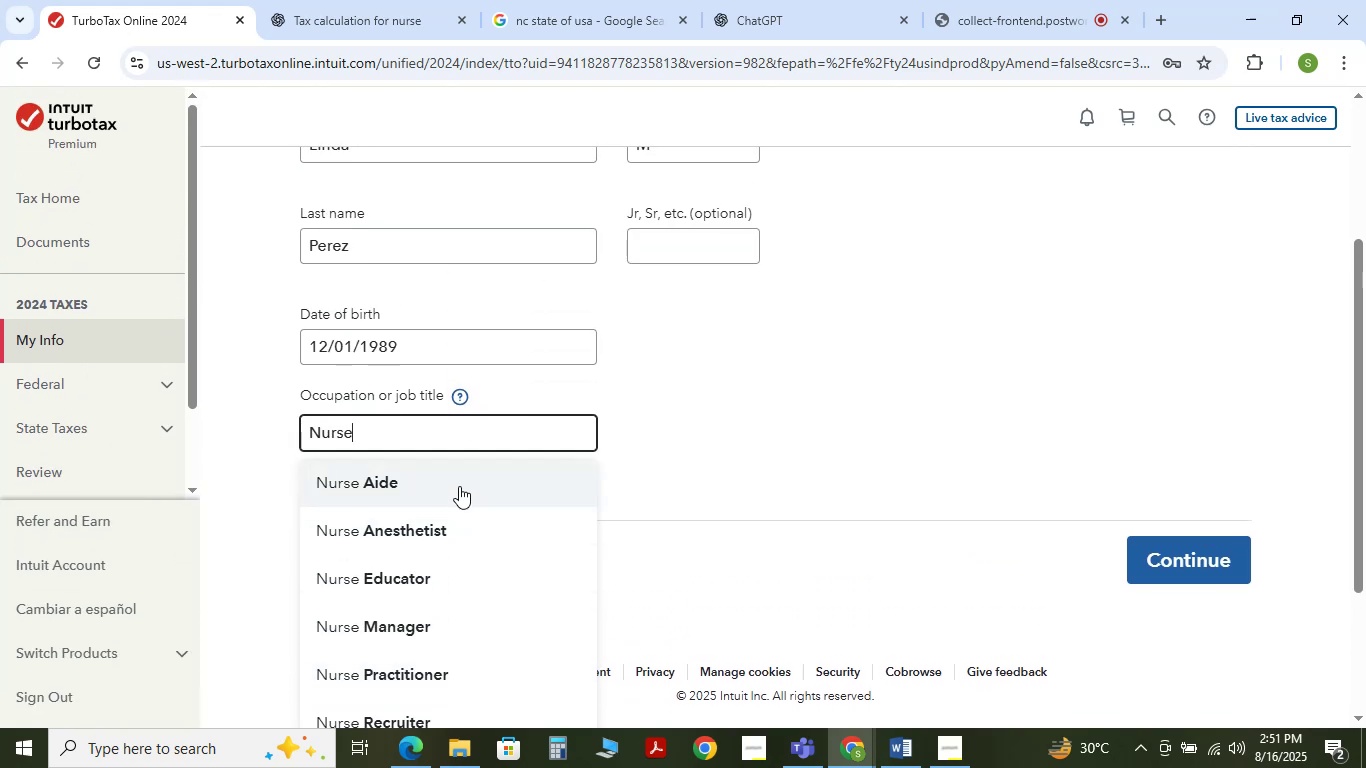 
left_click([459, 481])
 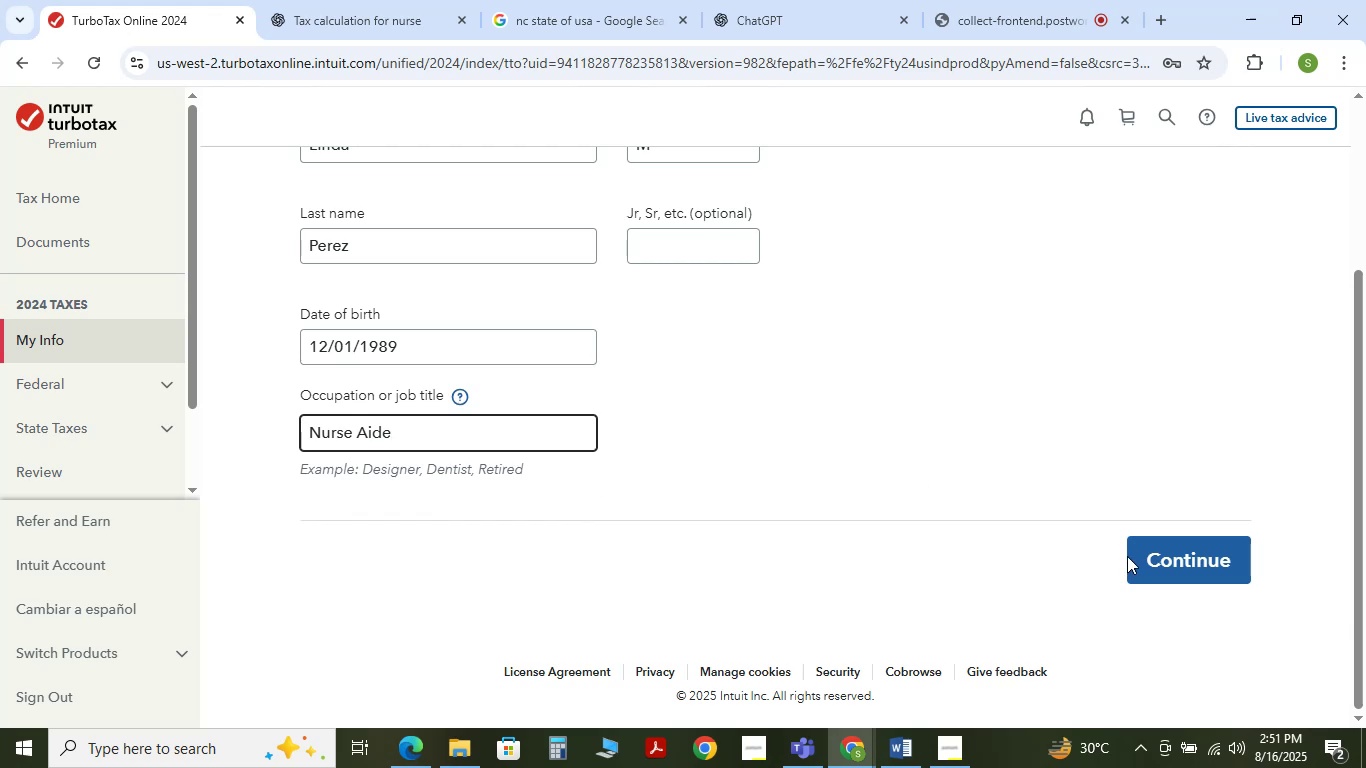 
left_click([1183, 553])
 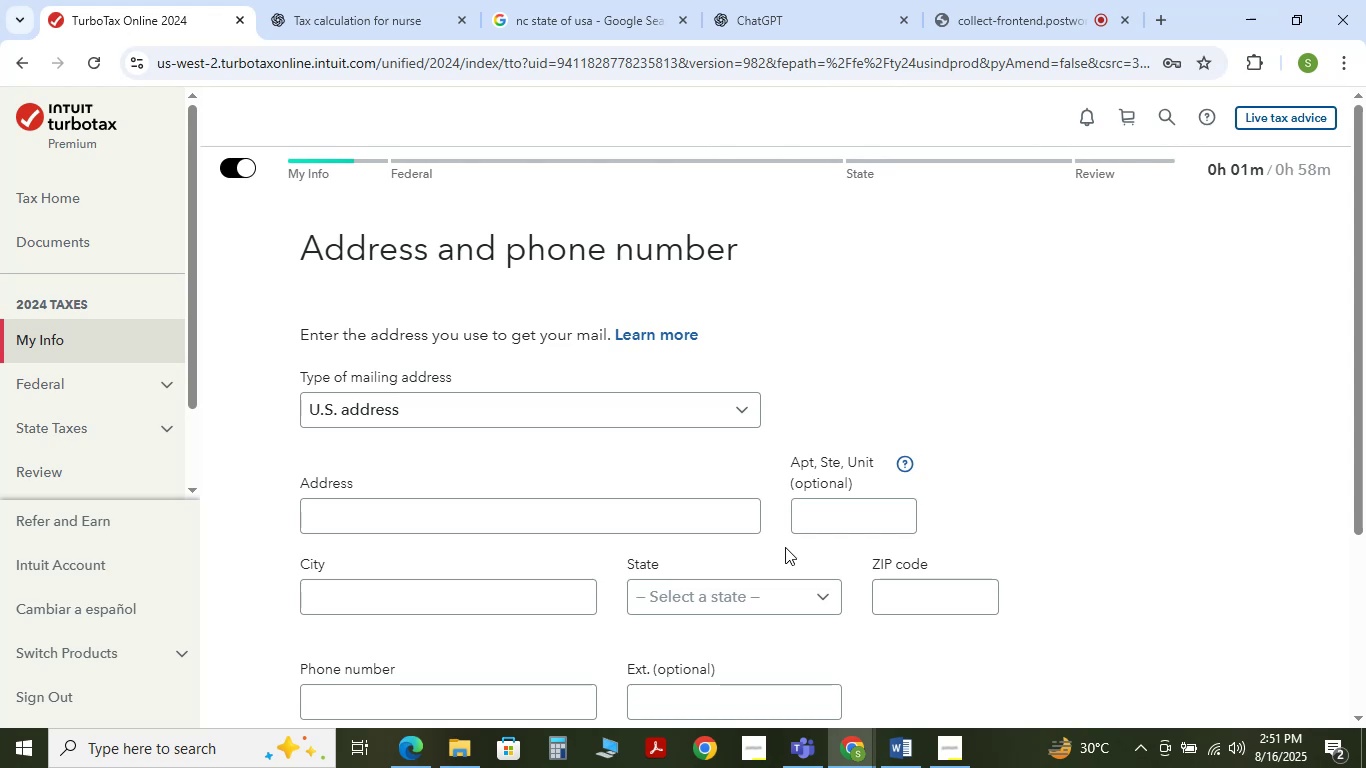 
wait(35.54)
 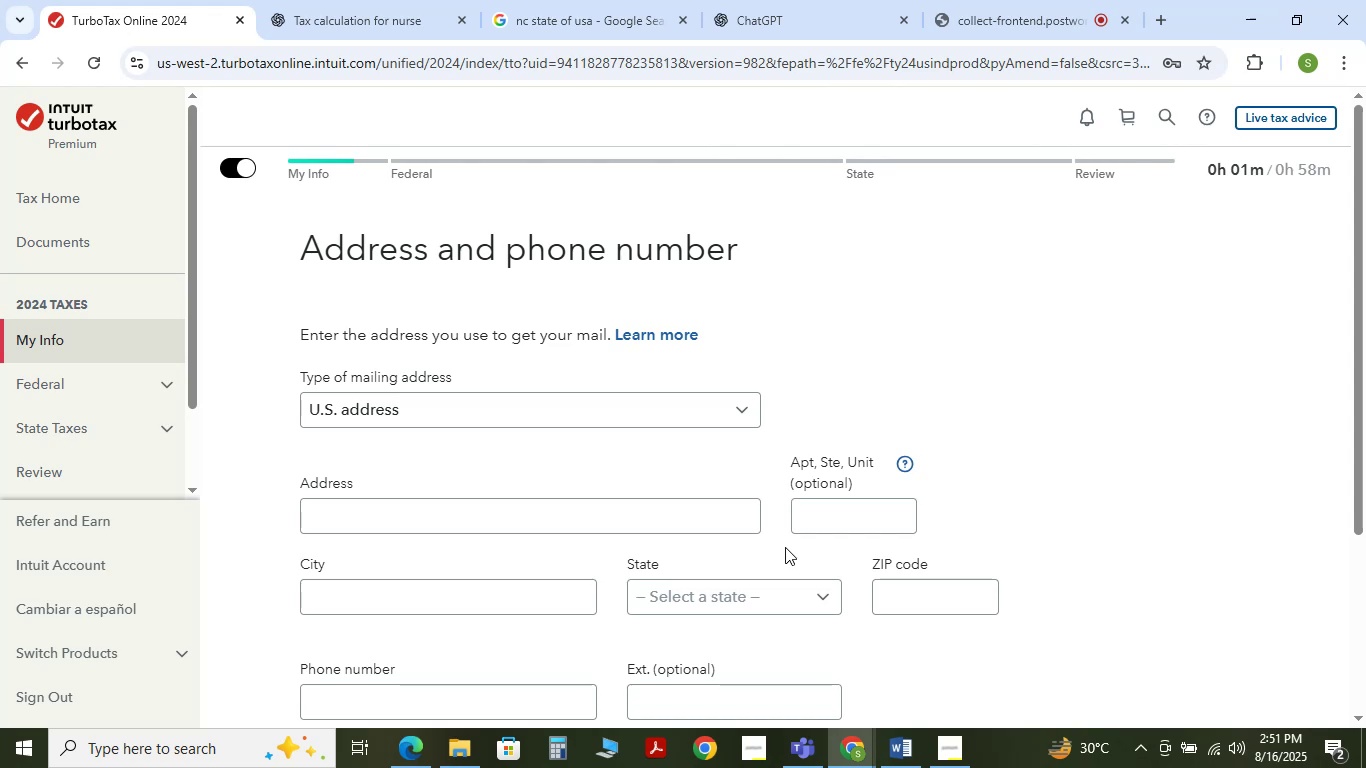 
left_click([276, 0])
 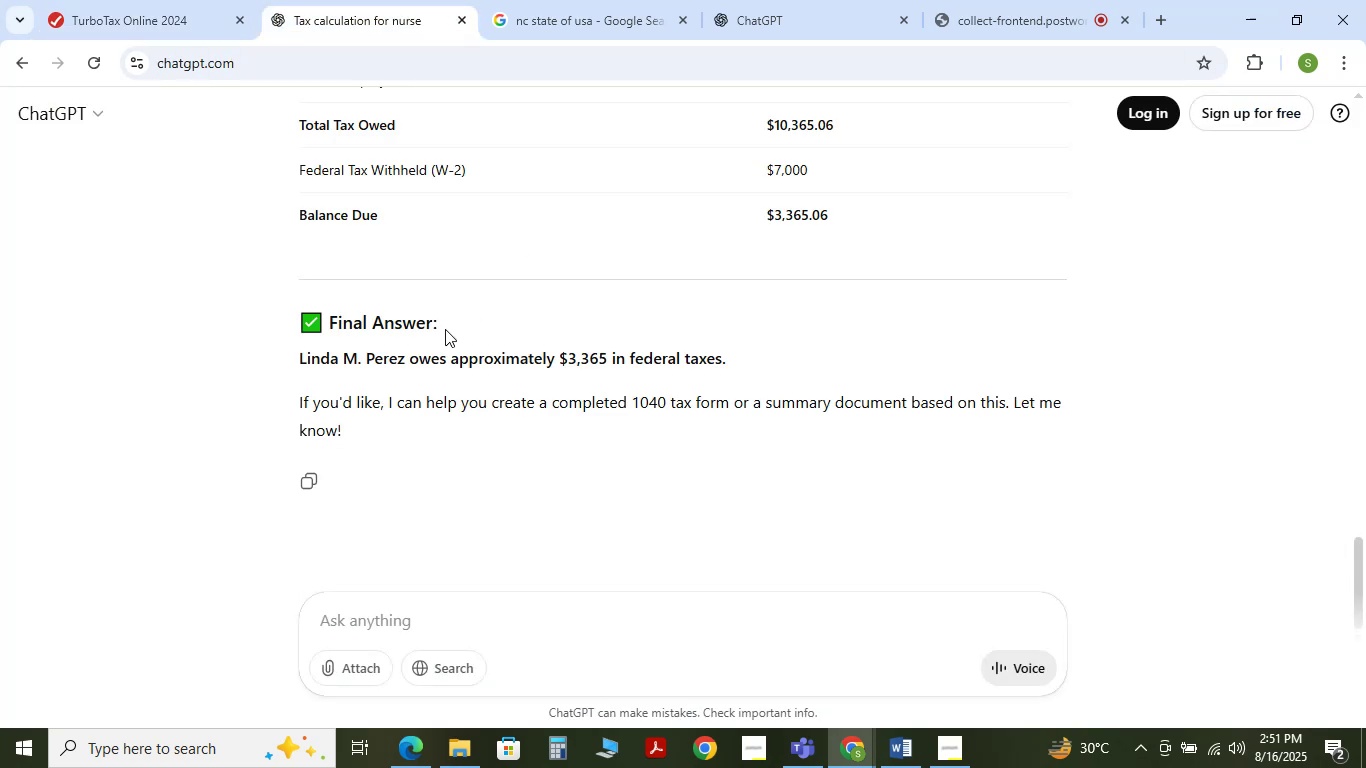 
scroll: coordinate [443, 342], scroll_direction: up, amount: 2.0
 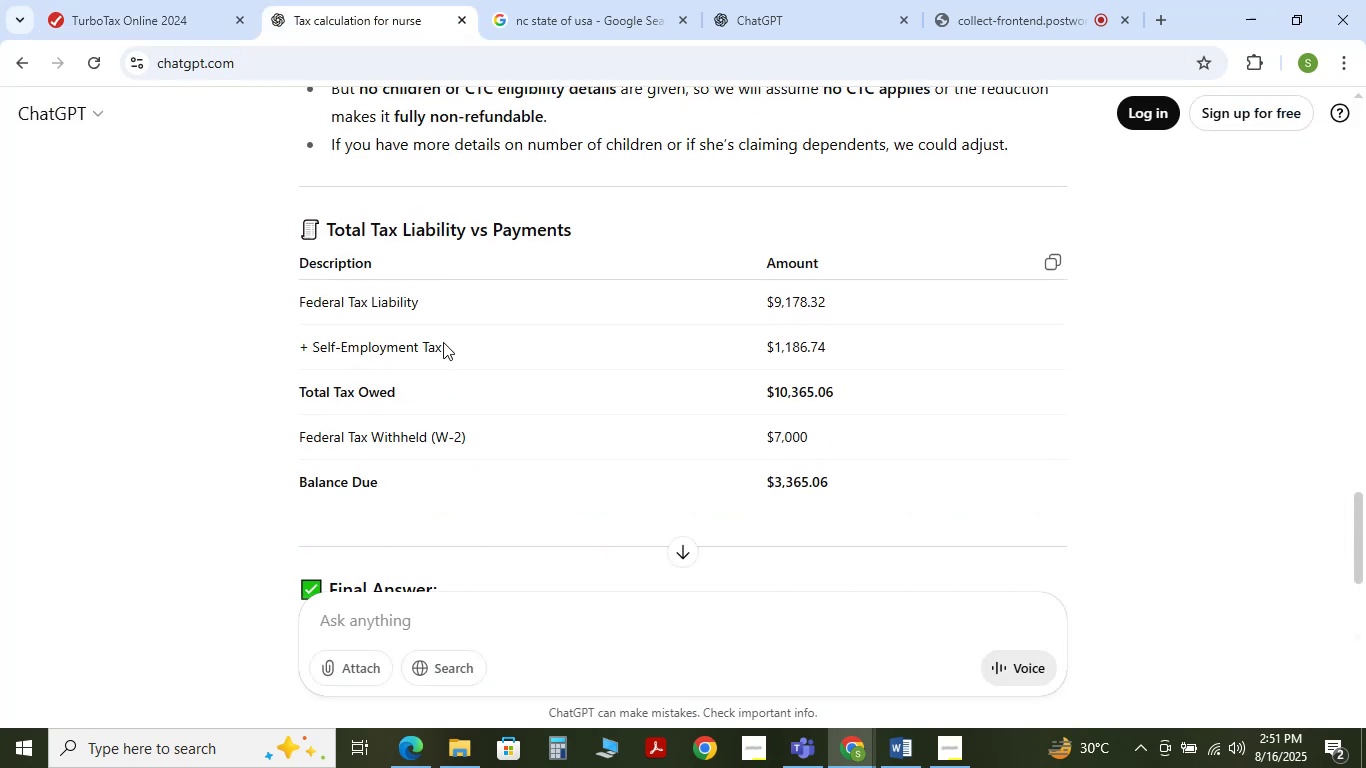 
scroll: coordinate [443, 342], scroll_direction: down, amount: 2.0
 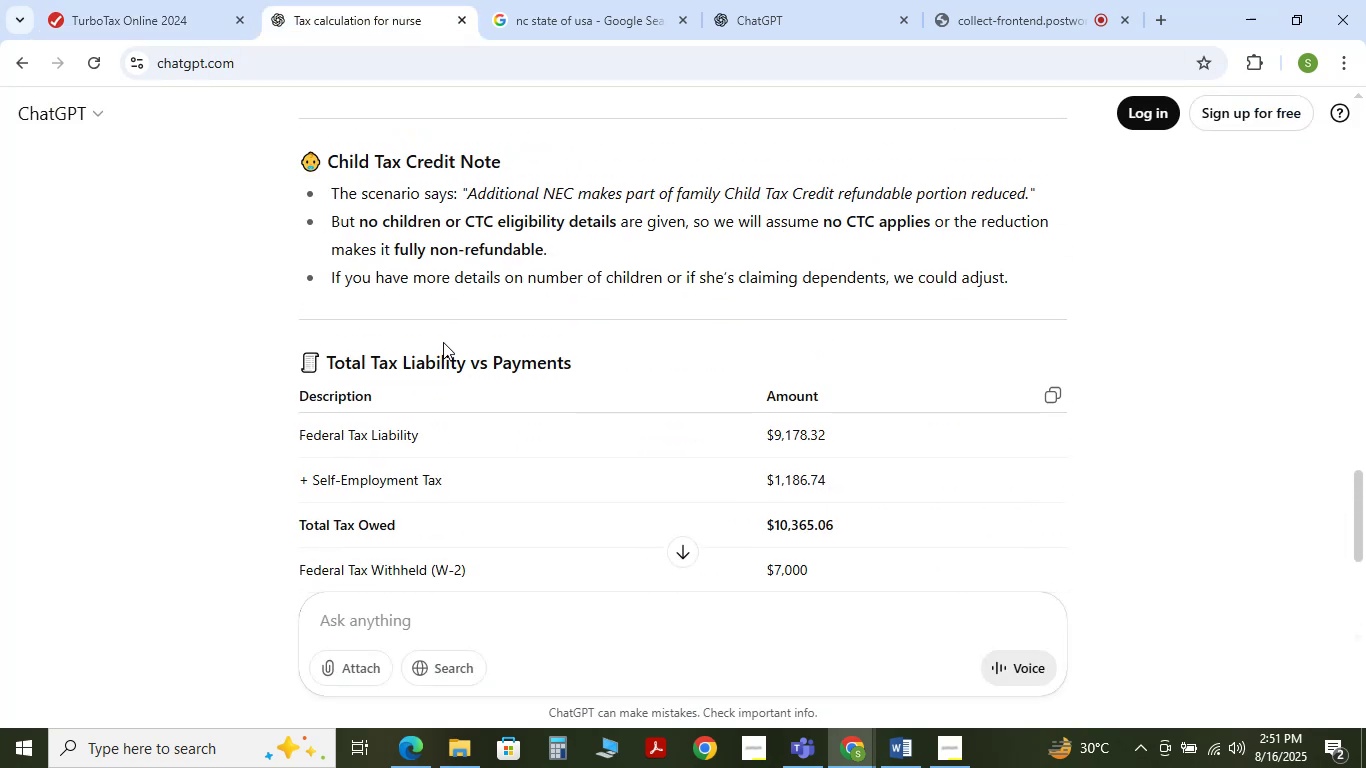 
scroll: coordinate [443, 342], scroll_direction: up, amount: 1.0
 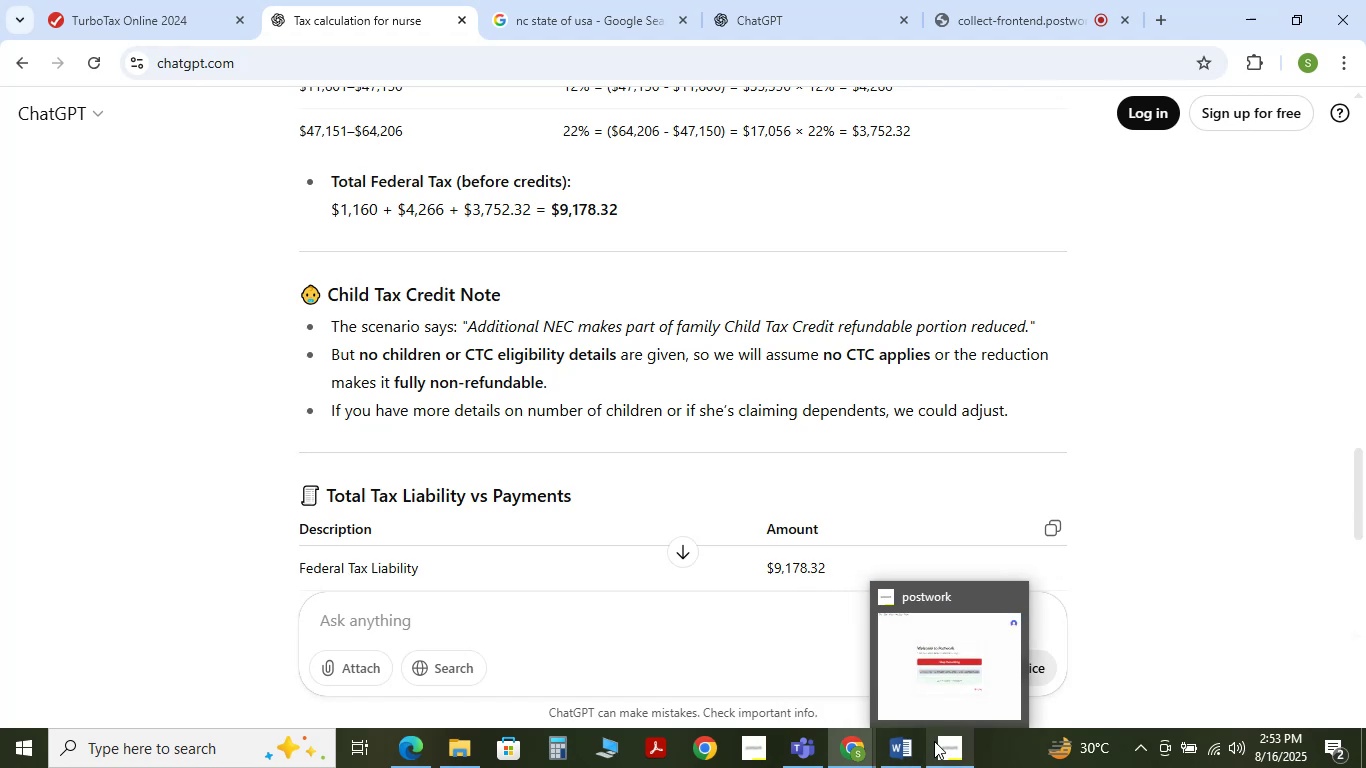 
wait(122.53)
 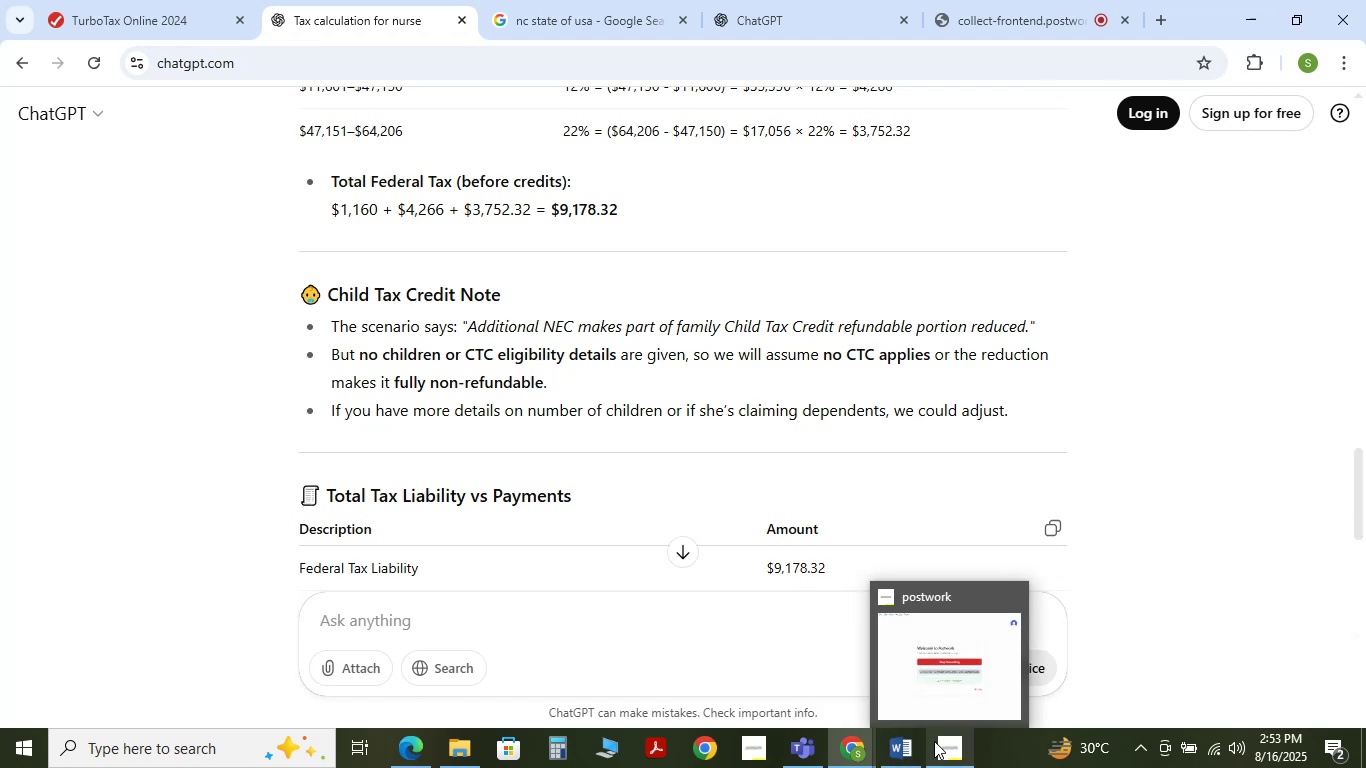 
left_click([159, 0])
 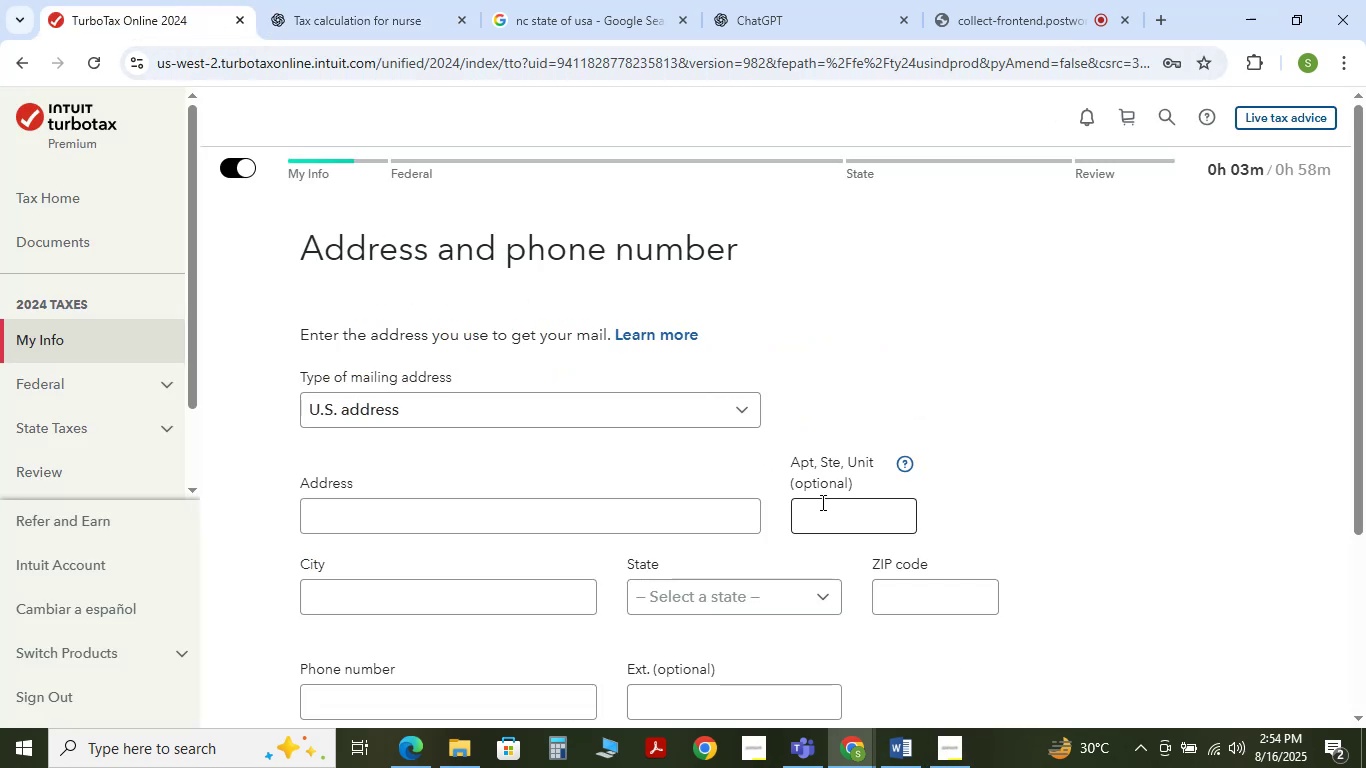 
left_click([373, 0])
 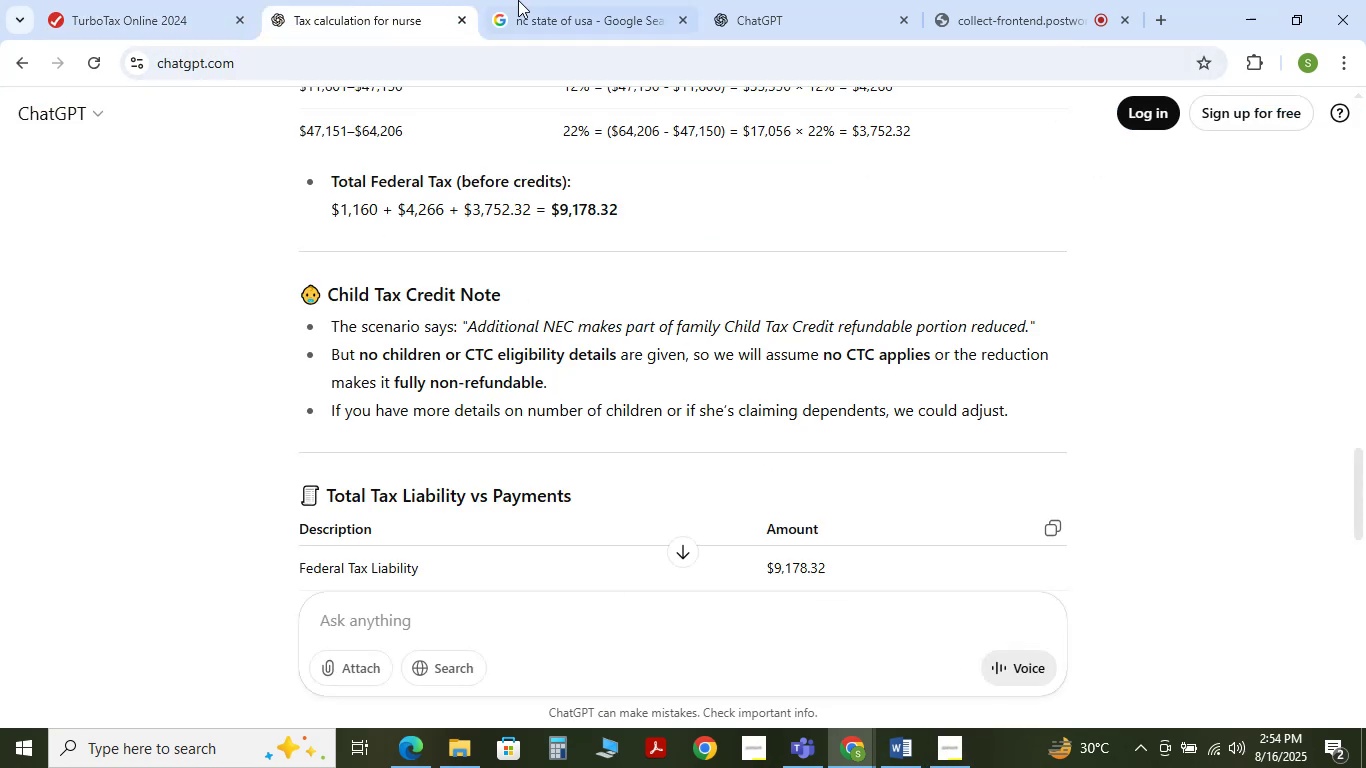 
left_click([537, 0])
 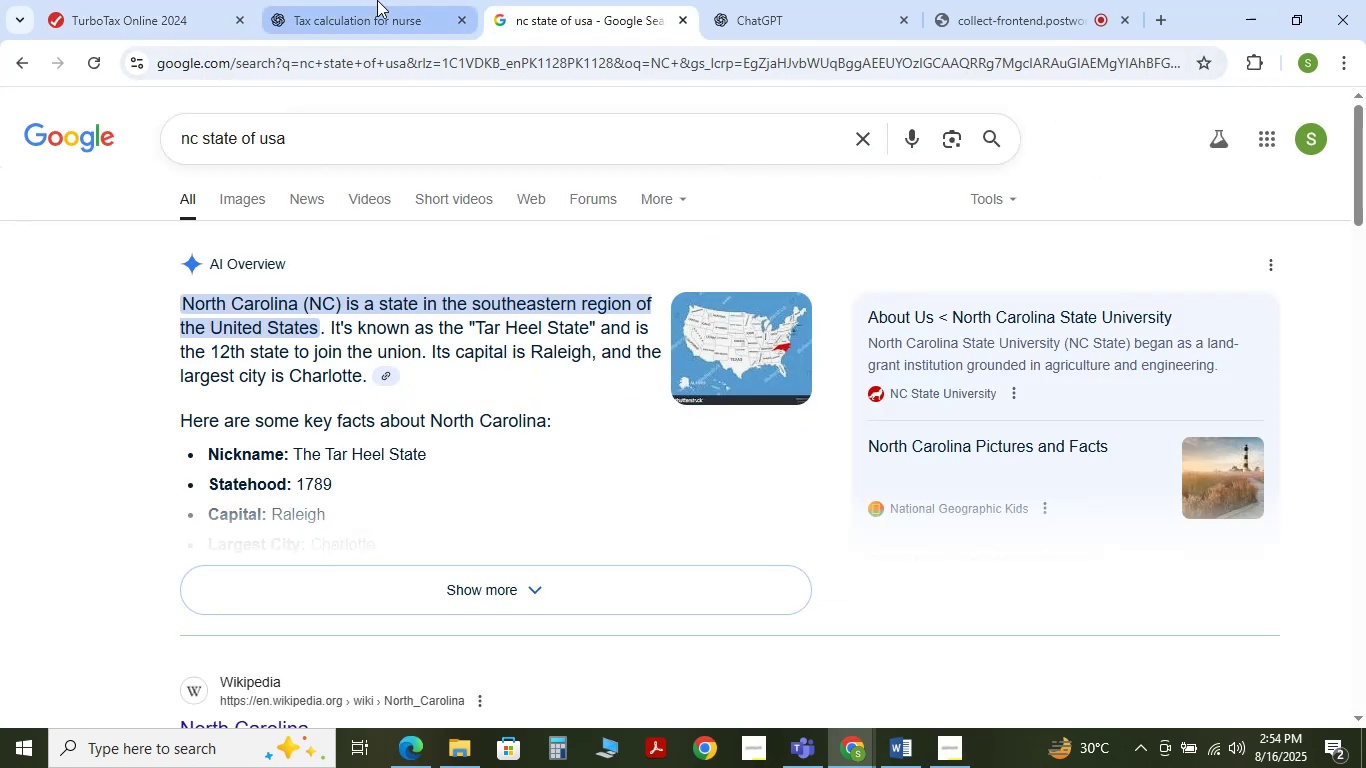 
left_click([377, 0])
 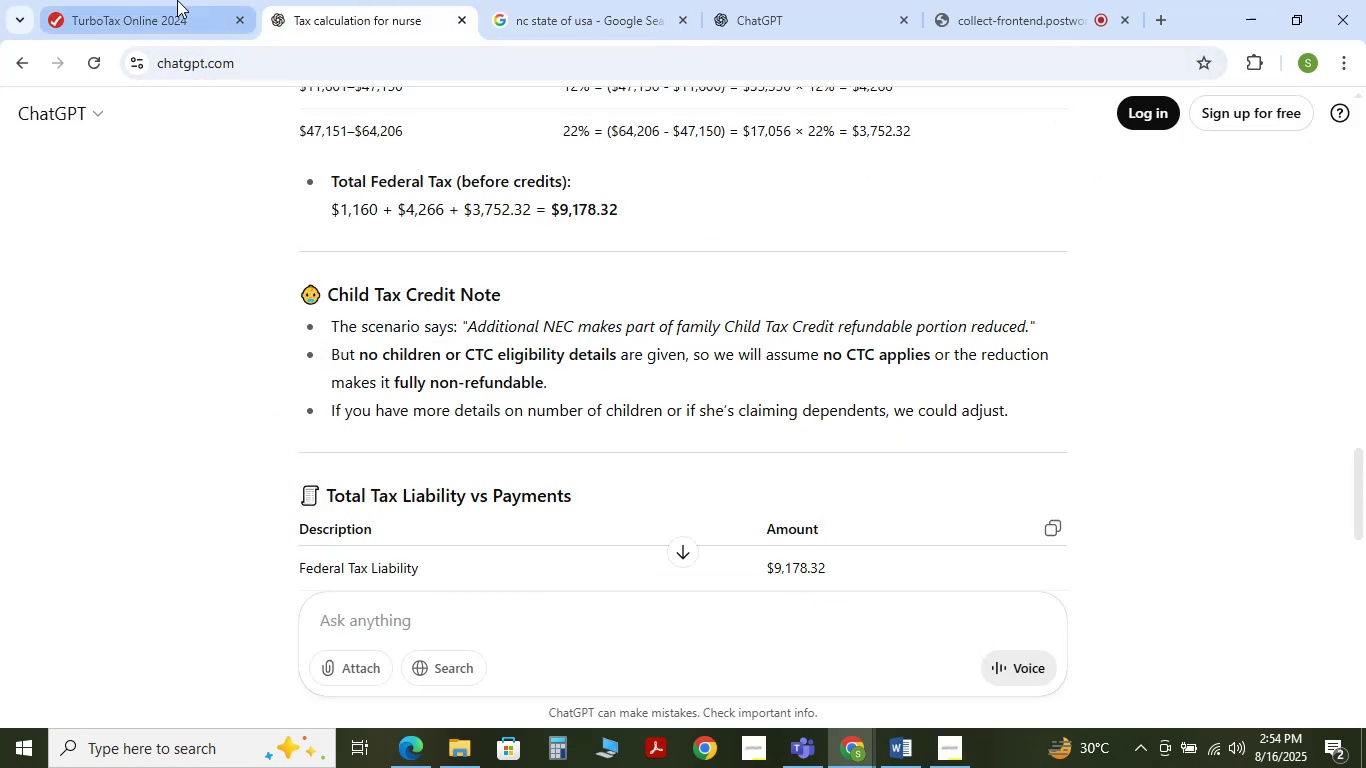 
left_click([167, 0])
 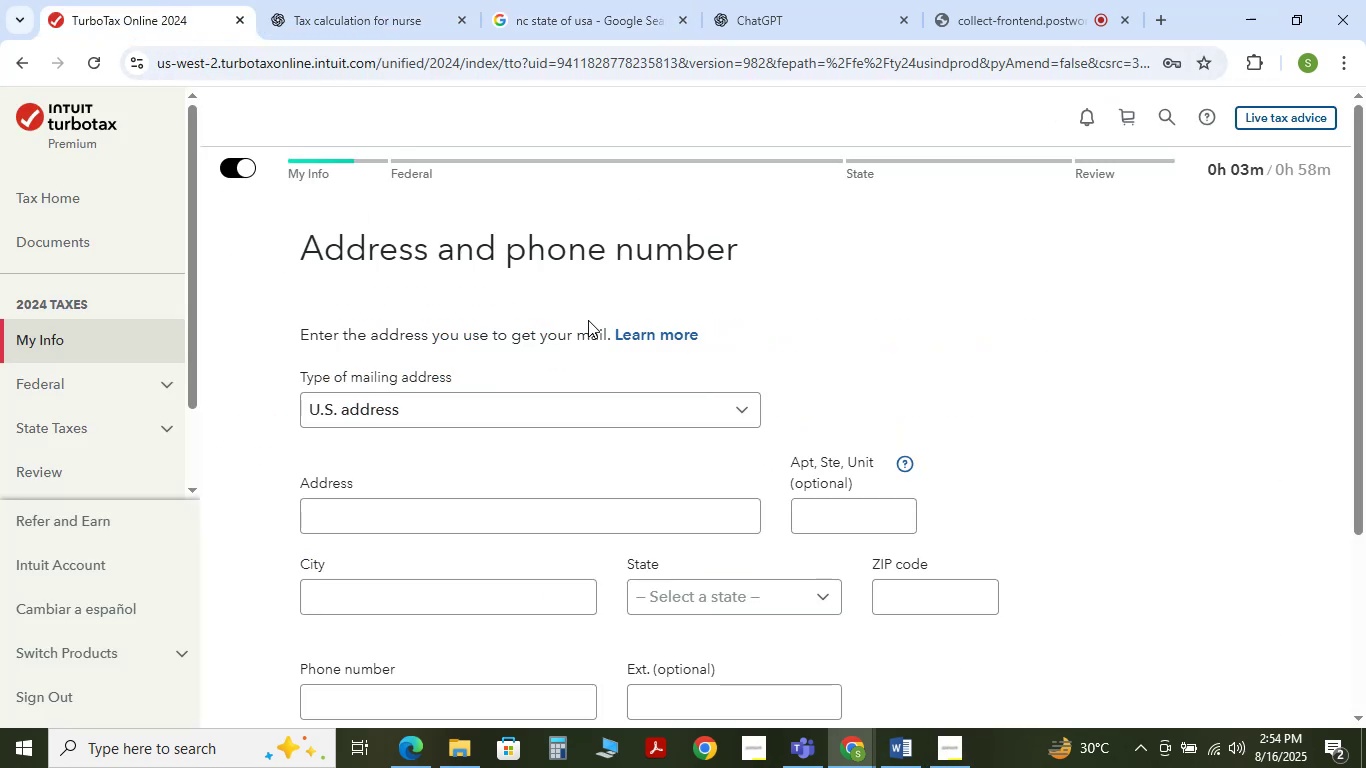 
scroll: coordinate [588, 320], scroll_direction: down, amount: 2.0
 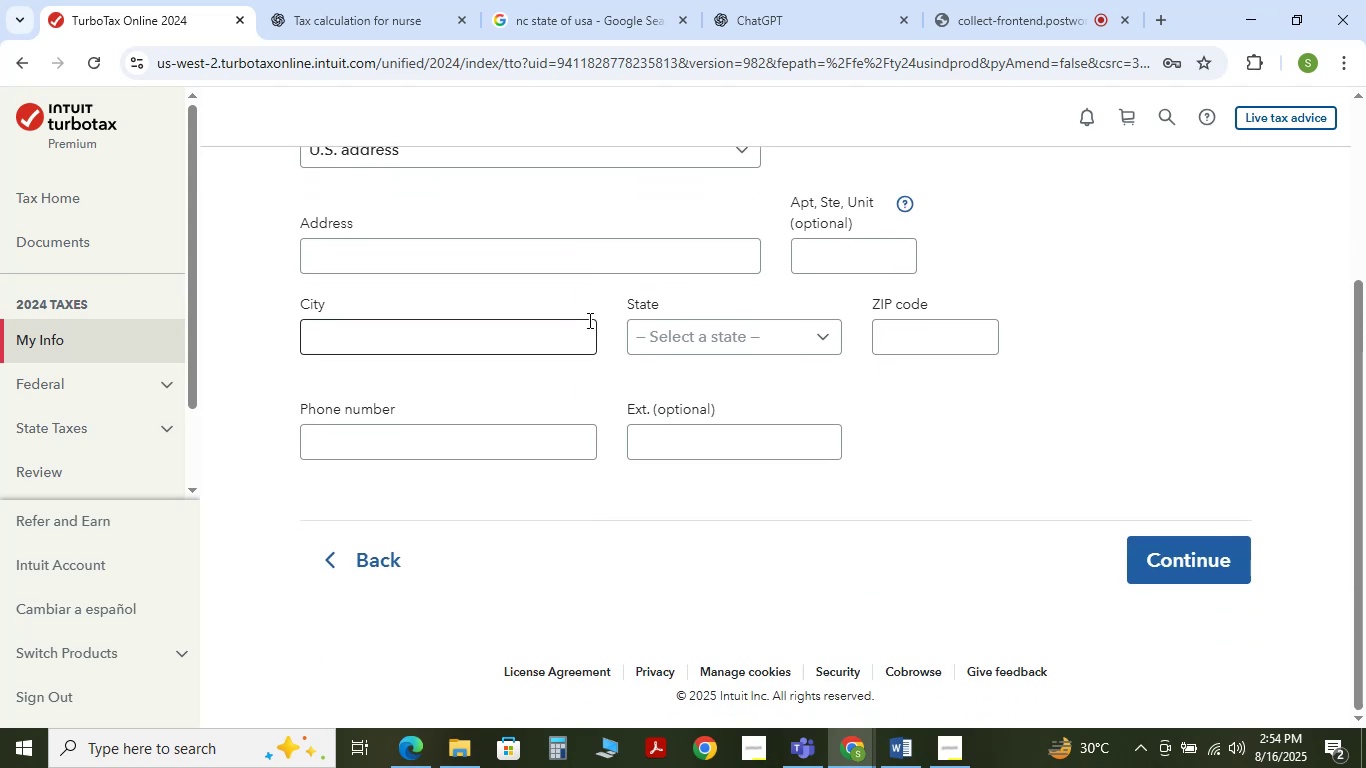 
scroll: coordinate [588, 320], scroll_direction: up, amount: 2.0
 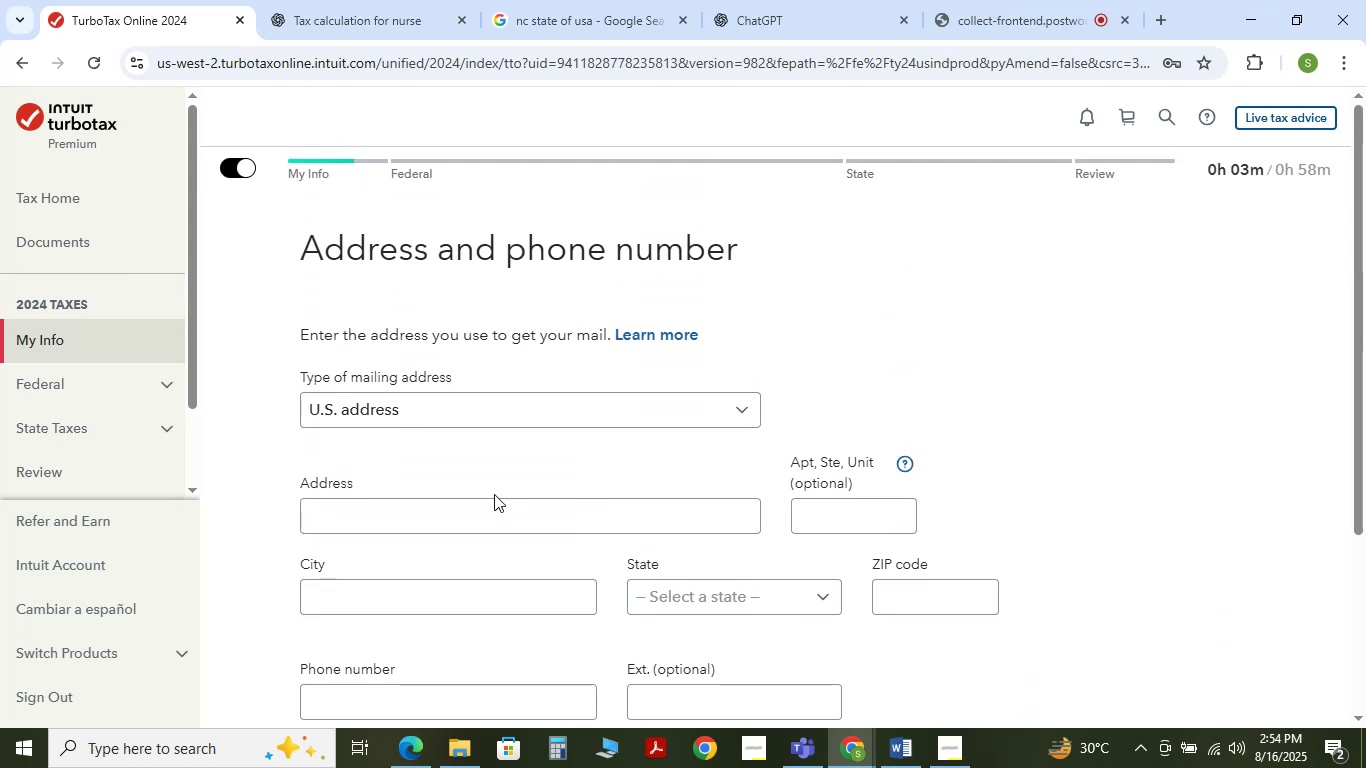 
left_click([490, 498])
 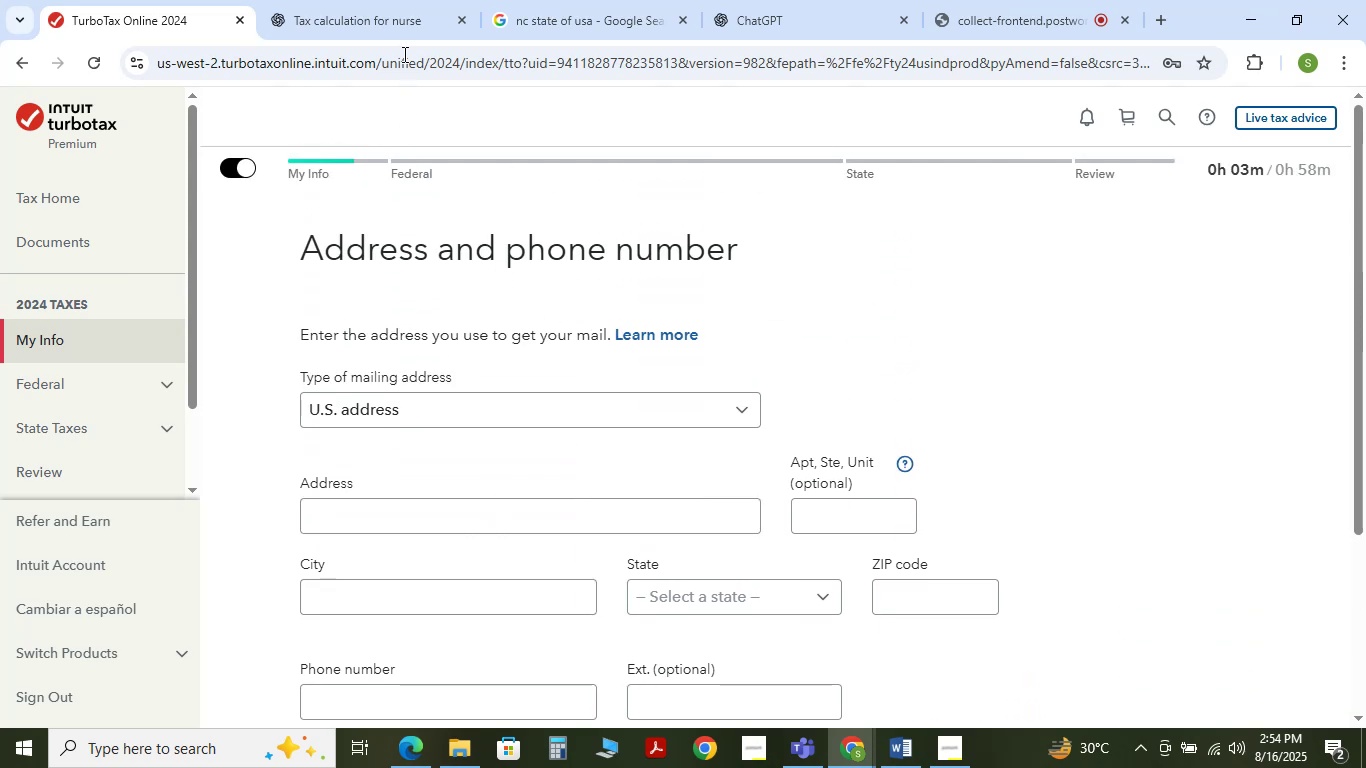 
left_click([379, 8])
 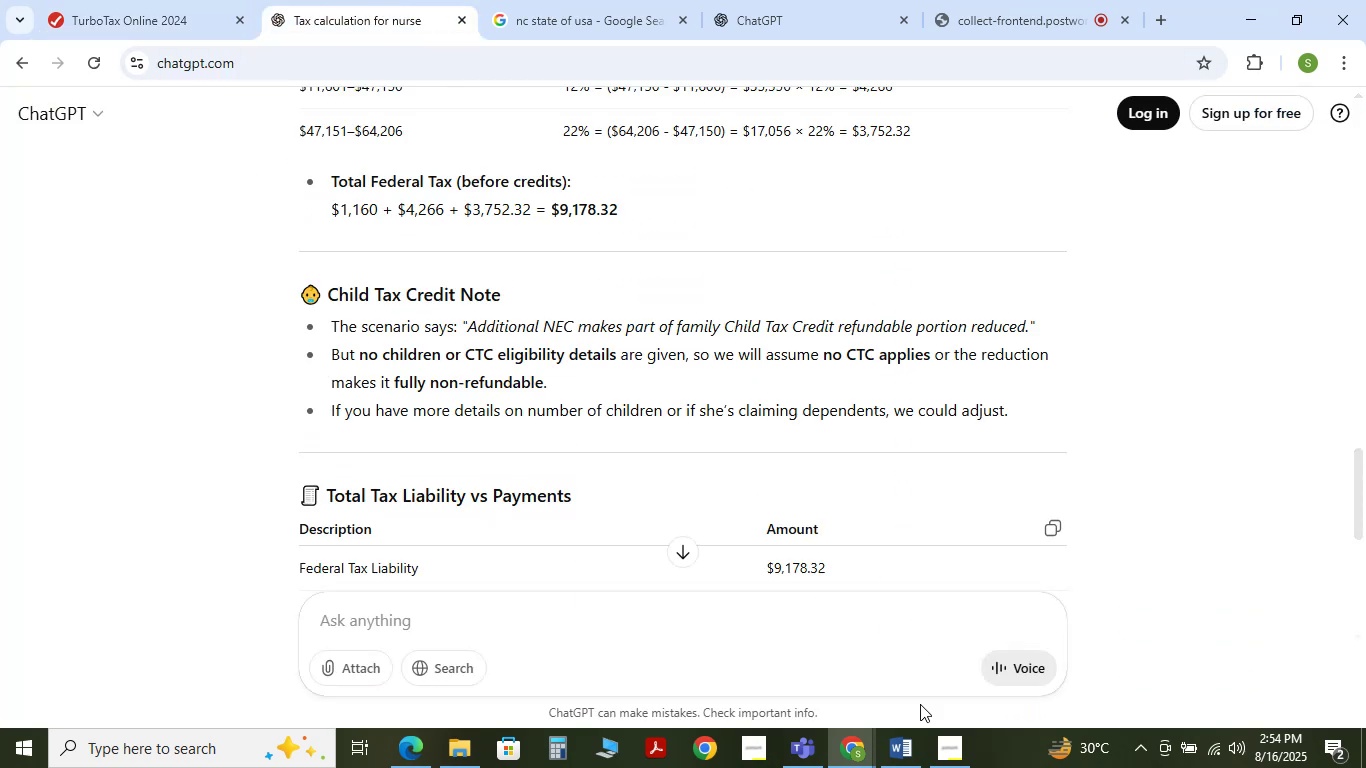 
left_click([913, 740])
 